 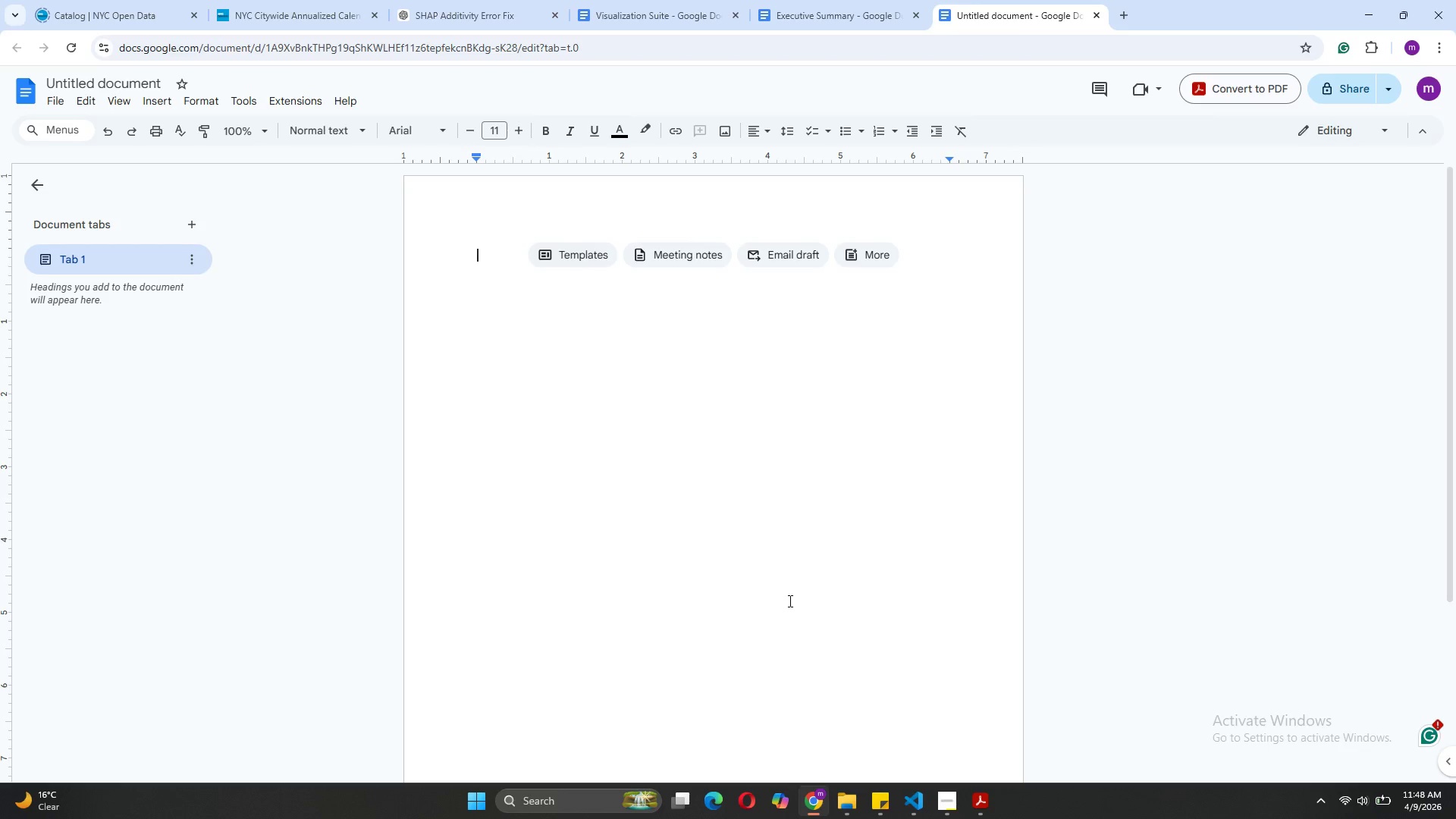 
type(Moel EVA)
key(Backspace)
key(Backspace)
type(valuation)
 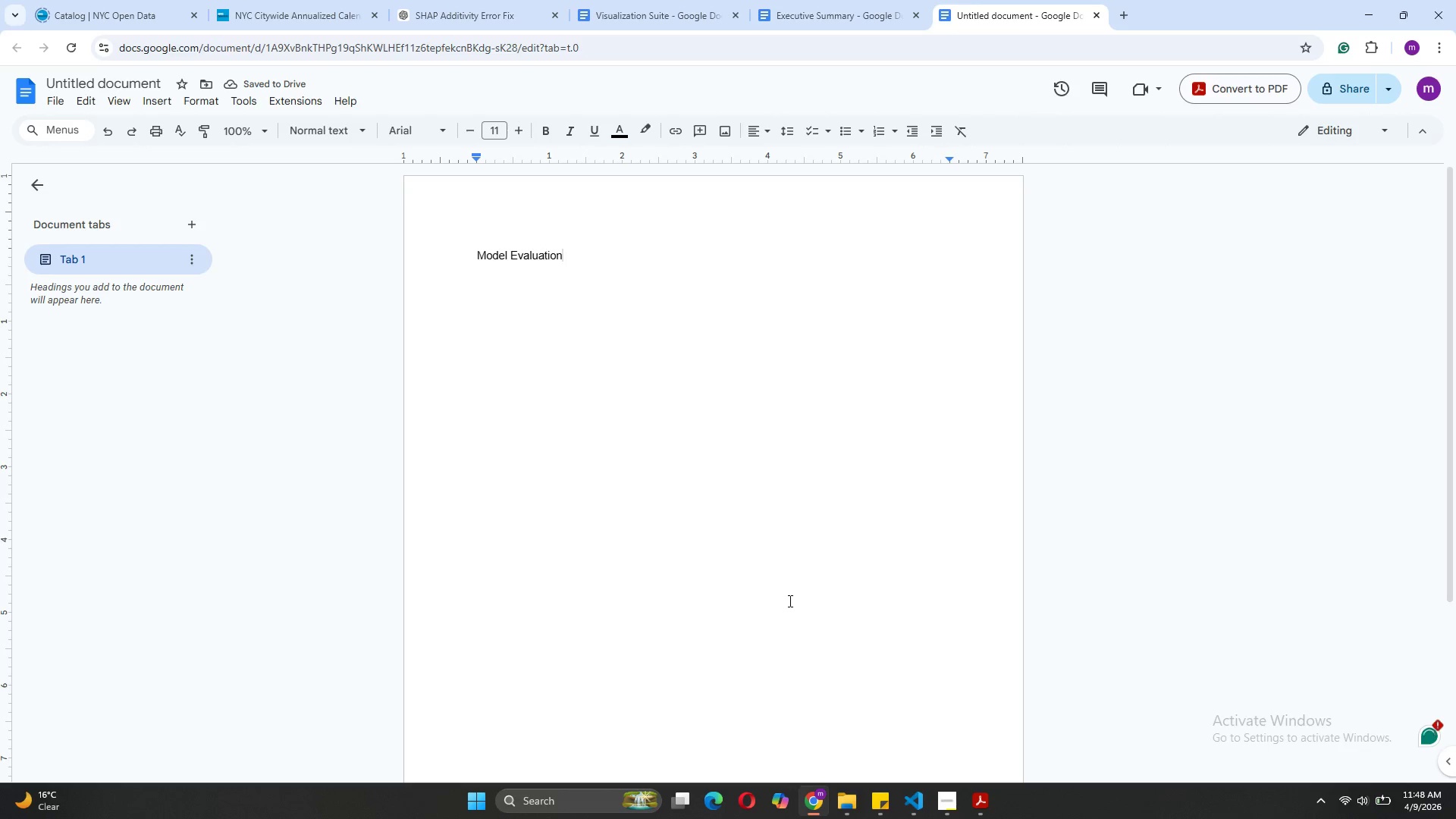 
wait(5.12)
 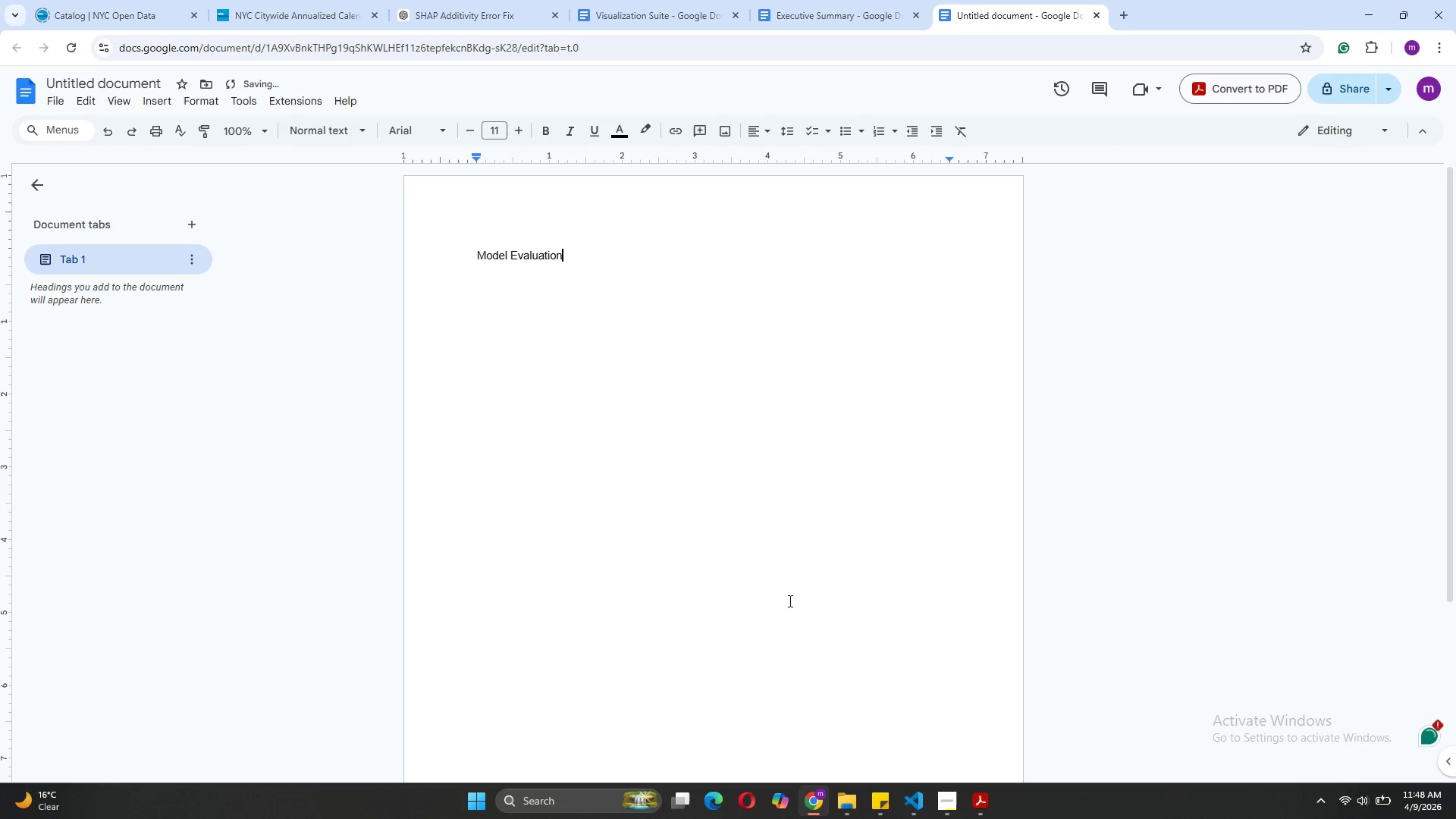 
type( re)
 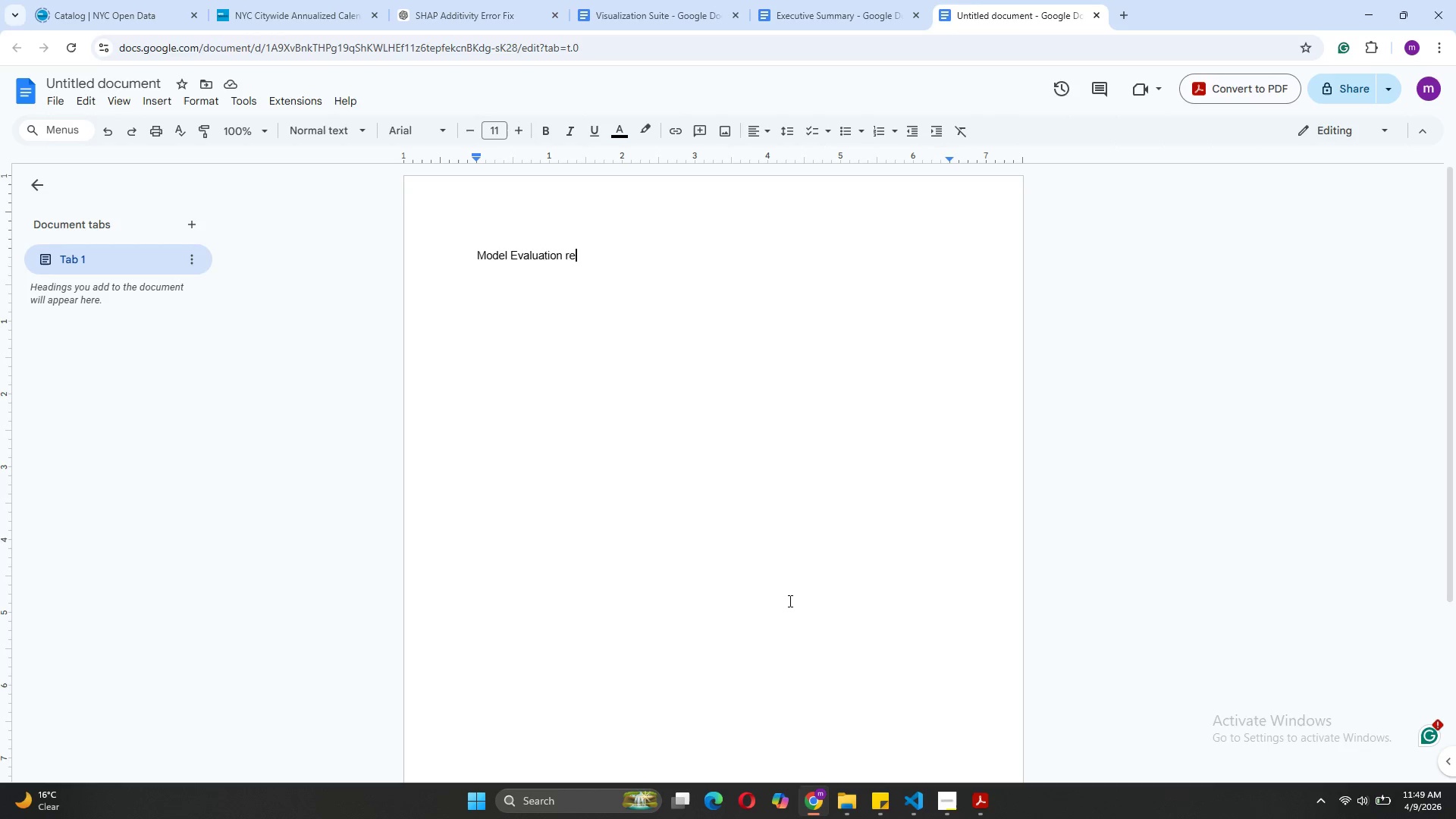 
wait(31.98)
 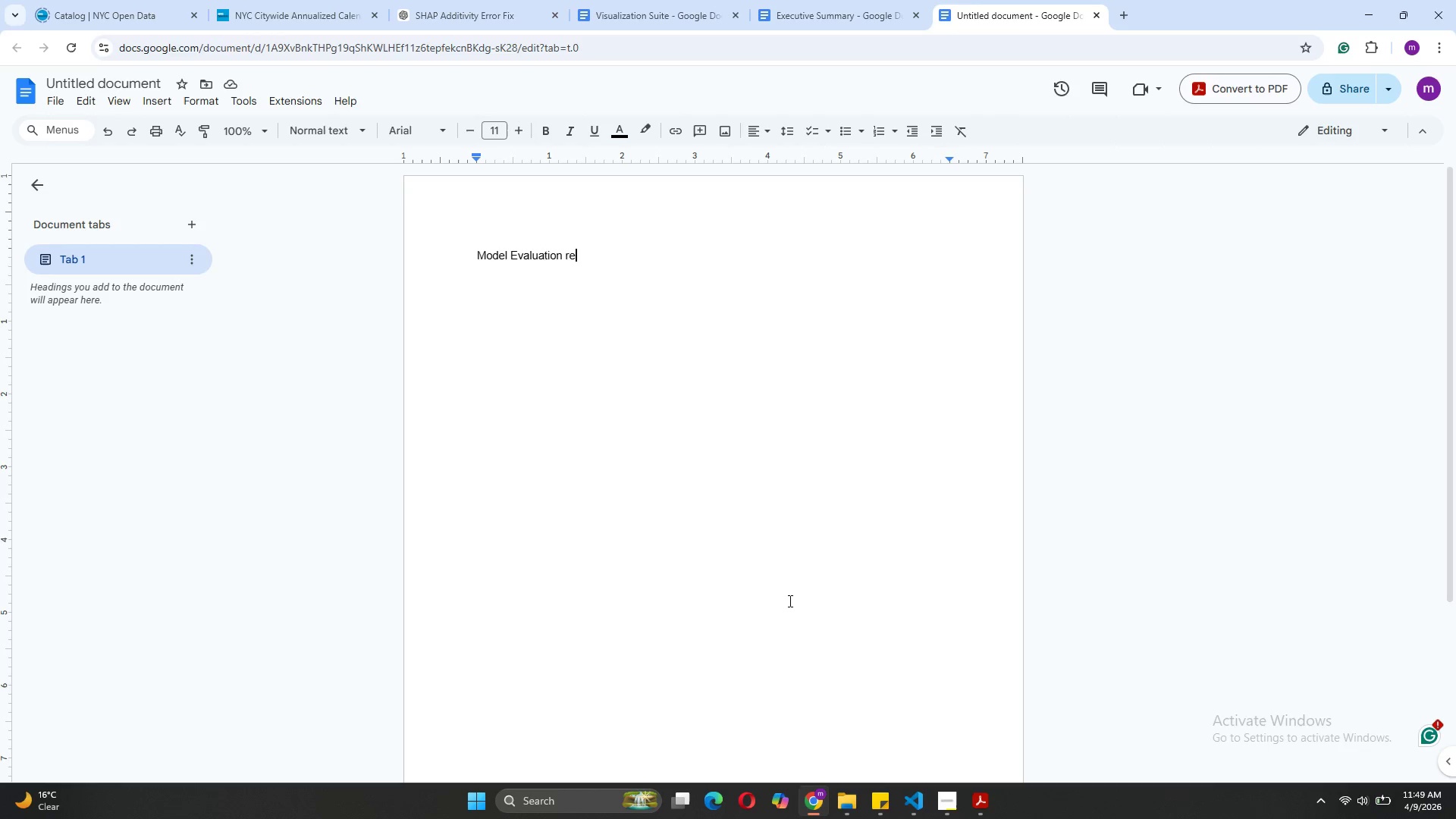 
type(port)
 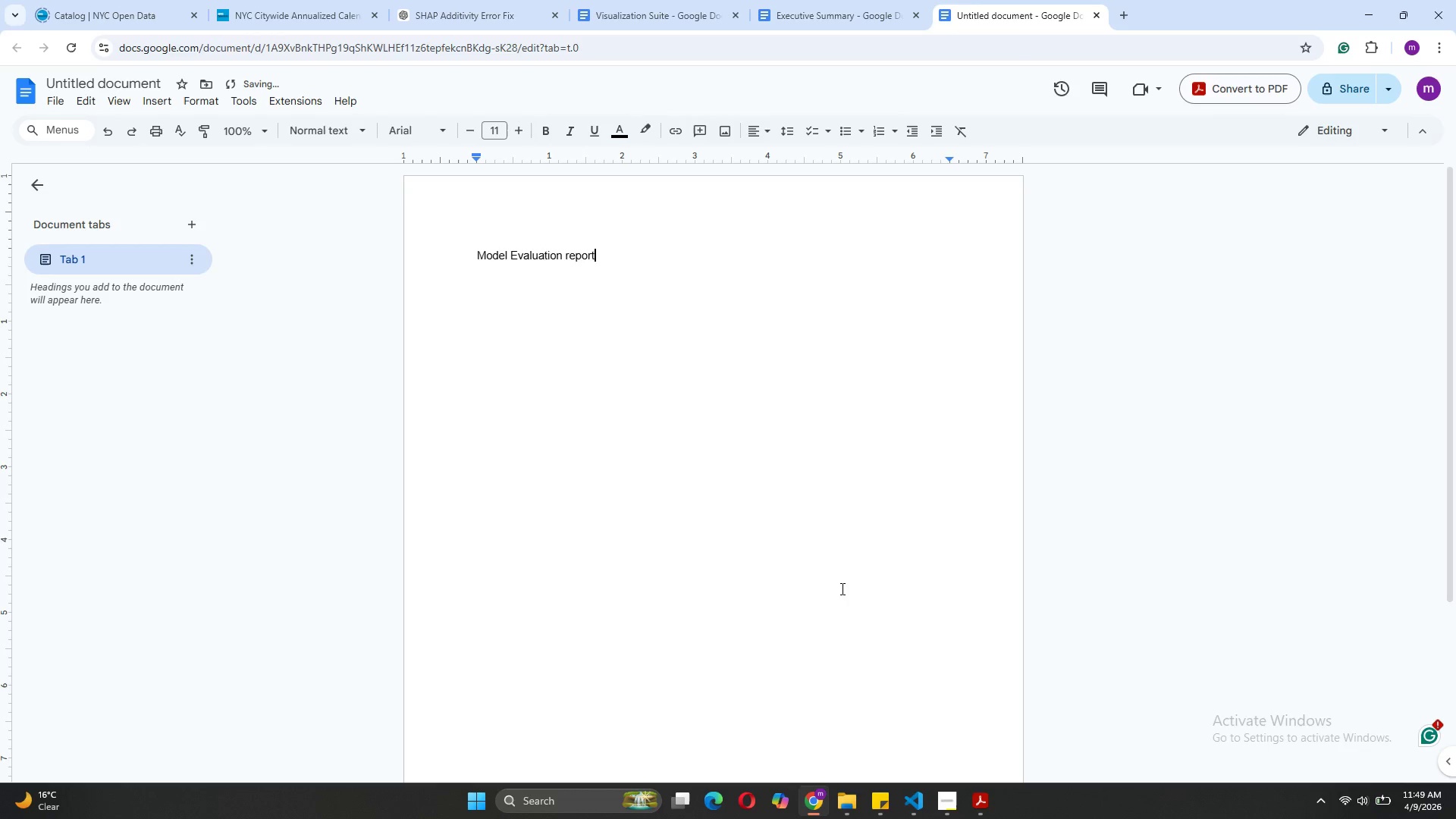 
key(Enter)
 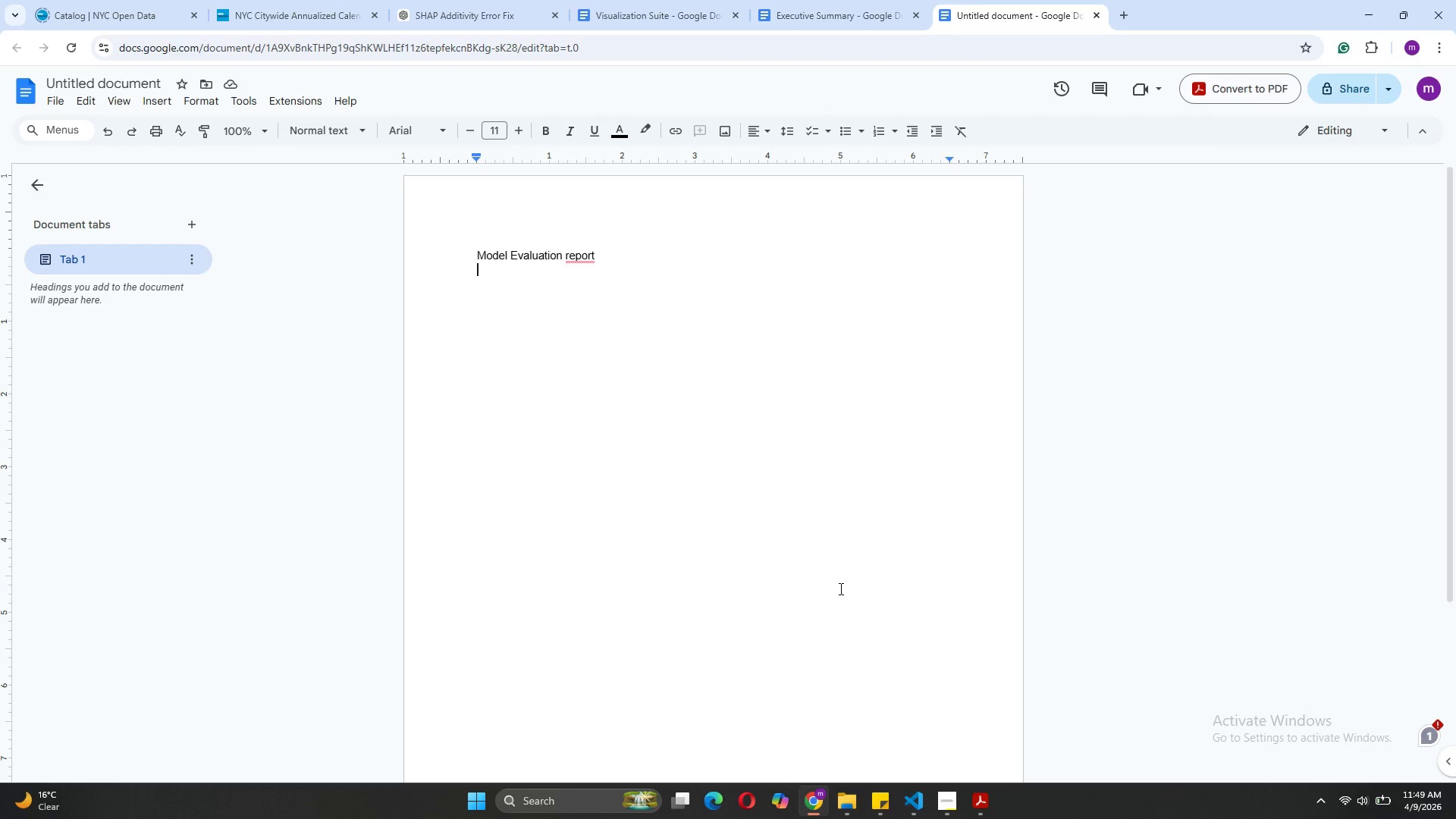 
wait(17.28)
 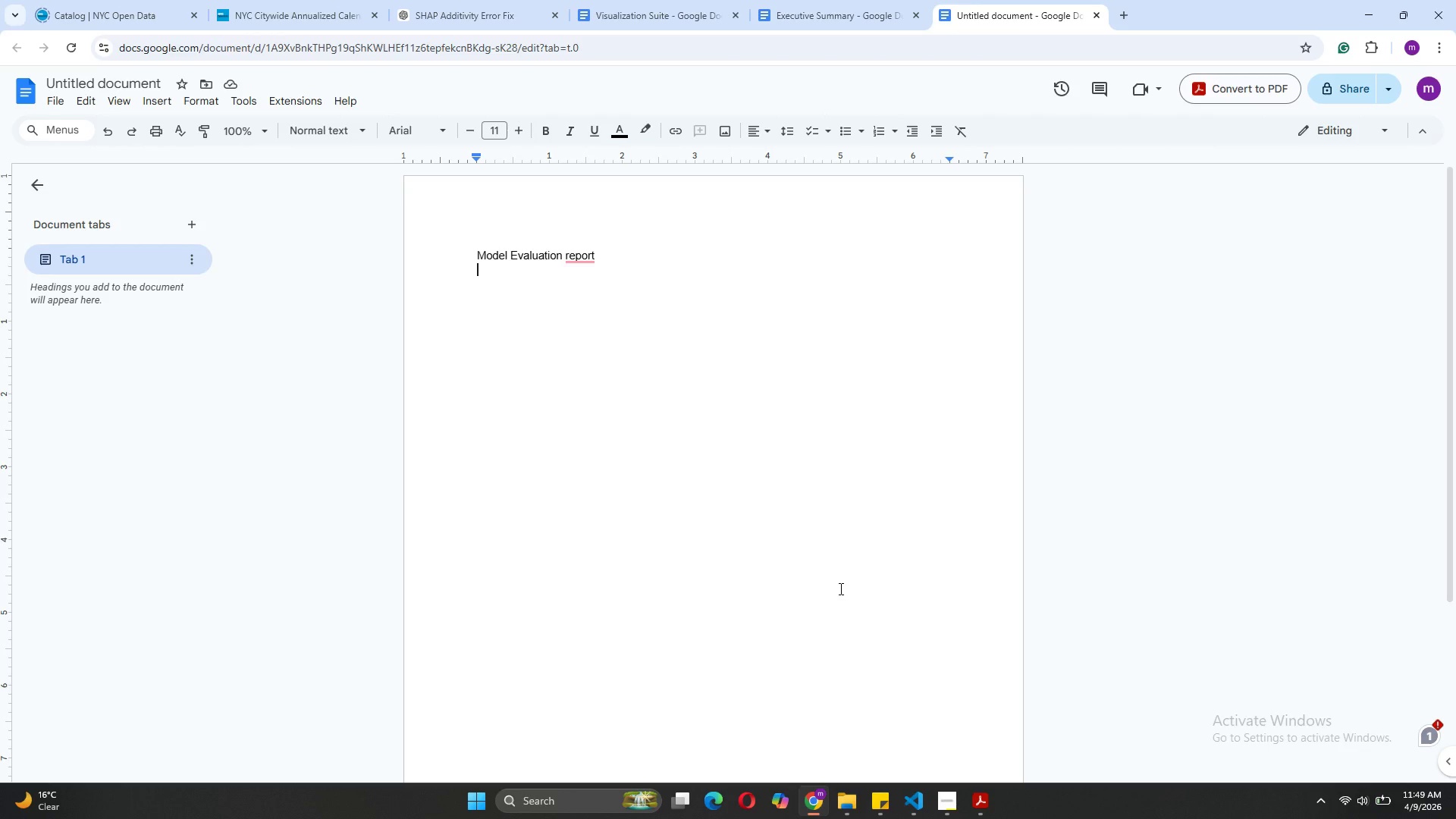 
left_click_drag(start_coordinate=[593, 261], to_coordinate=[474, 259])
 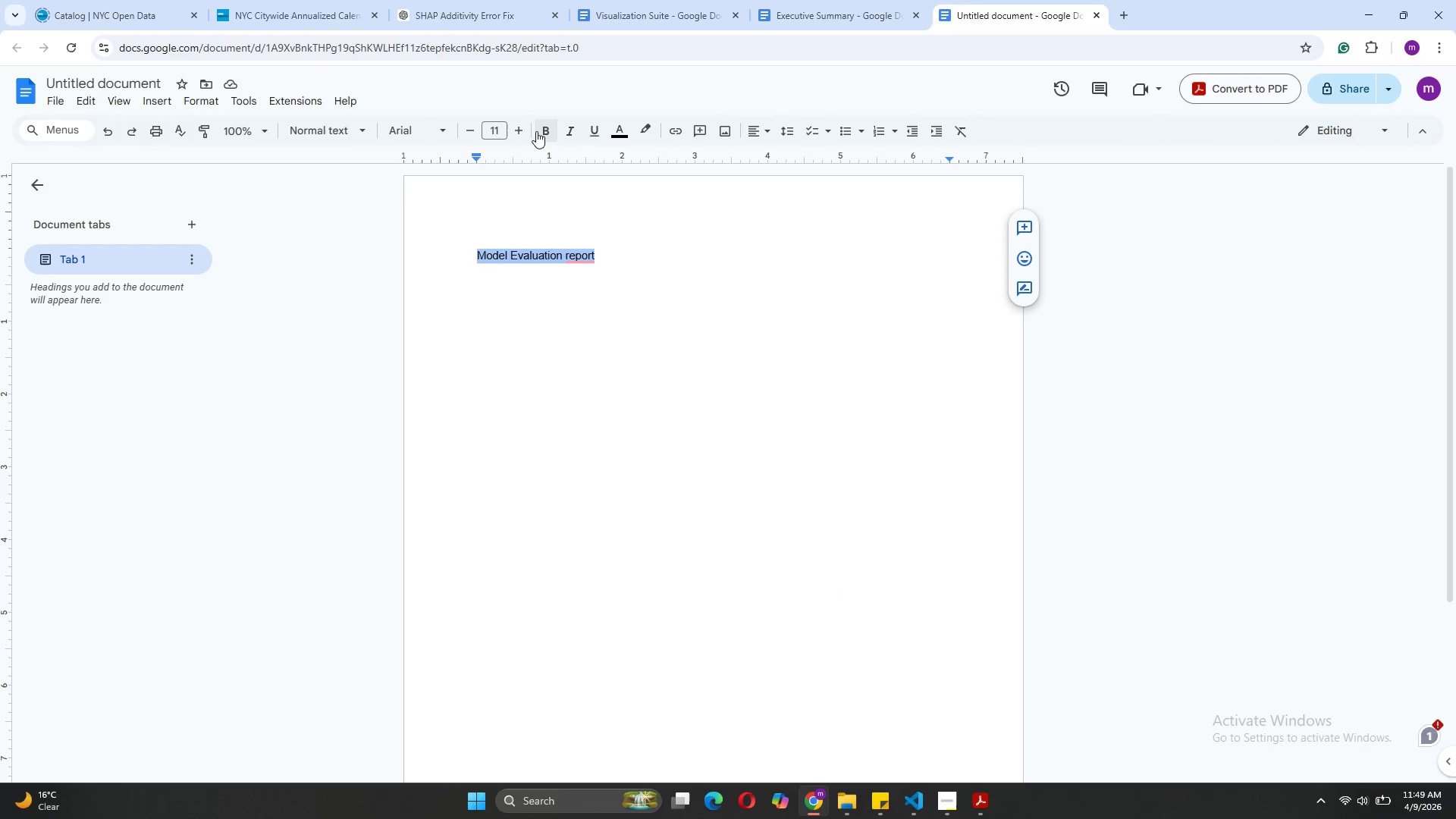 
left_click([536, 130])
 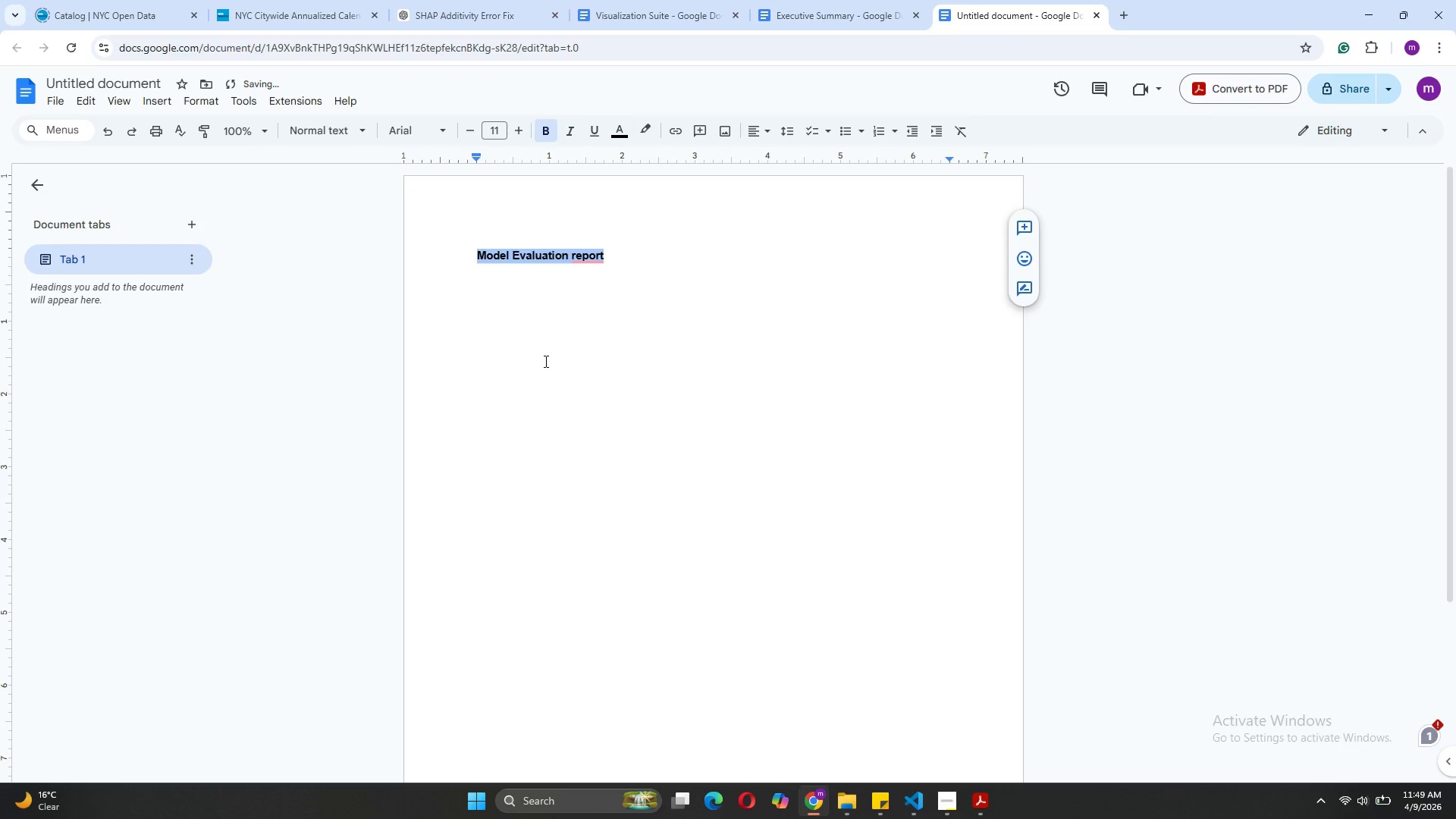 
left_click([612, 300])
 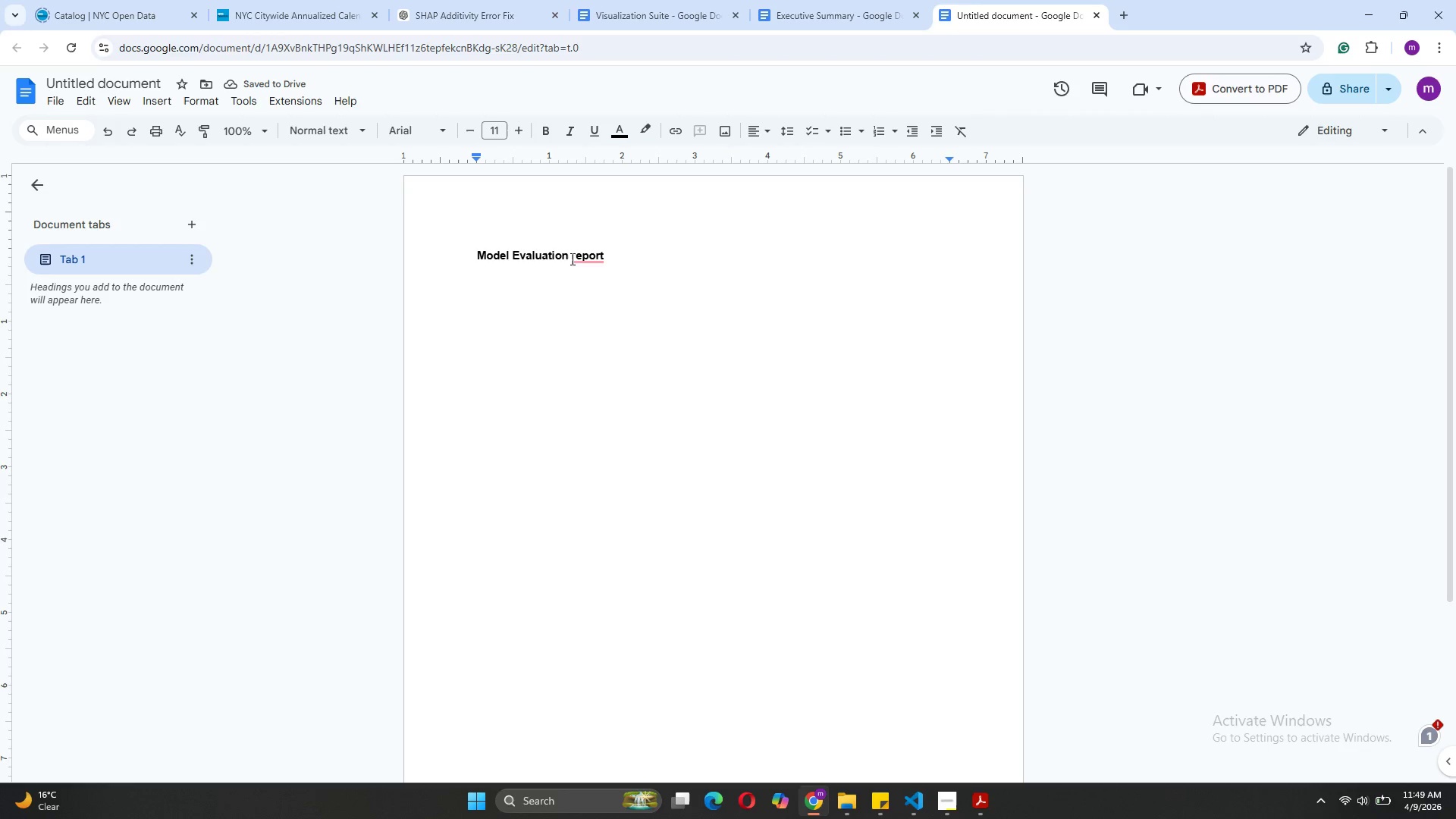 
left_click([576, 258])
 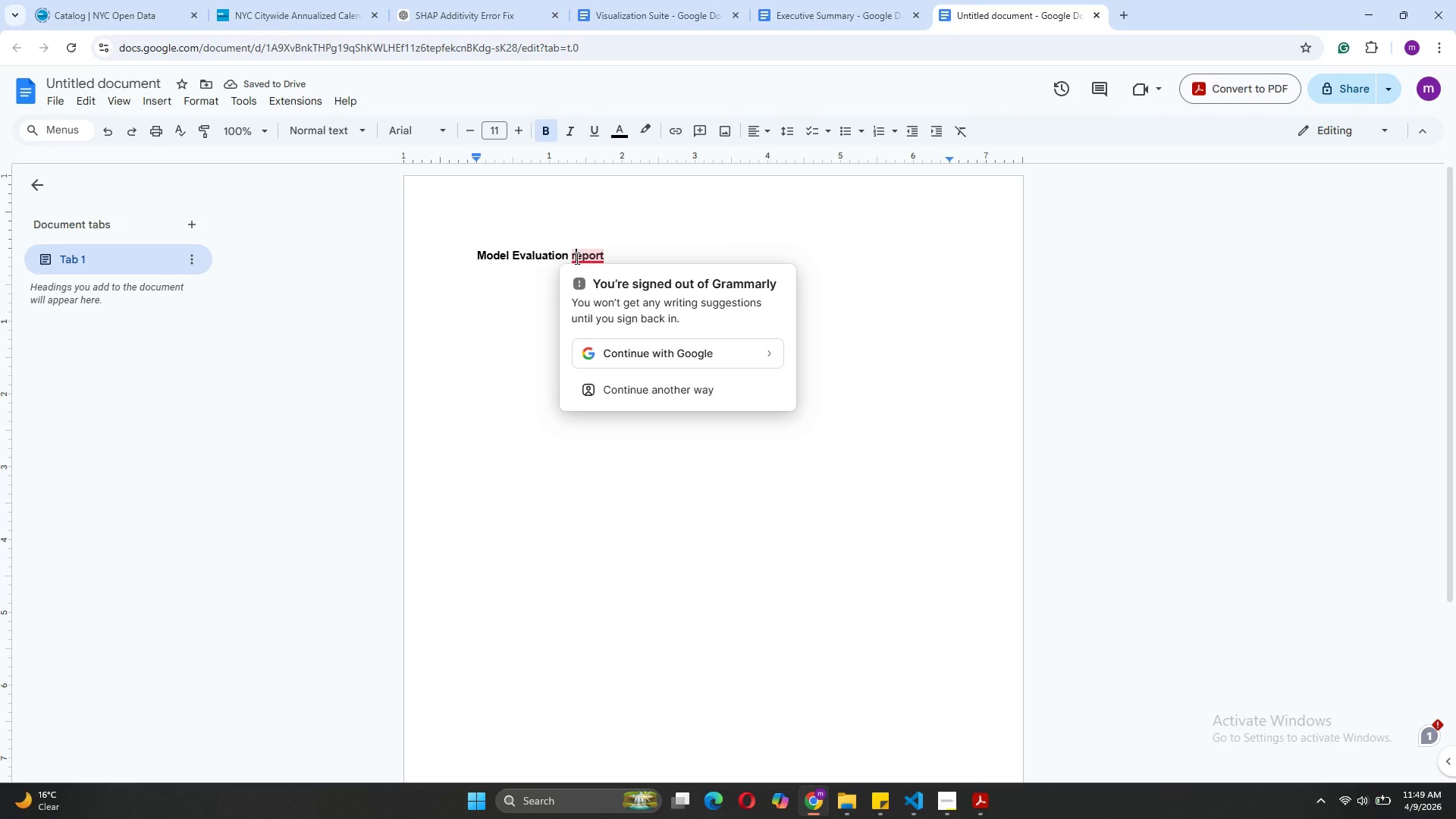 
key(Backspace)
 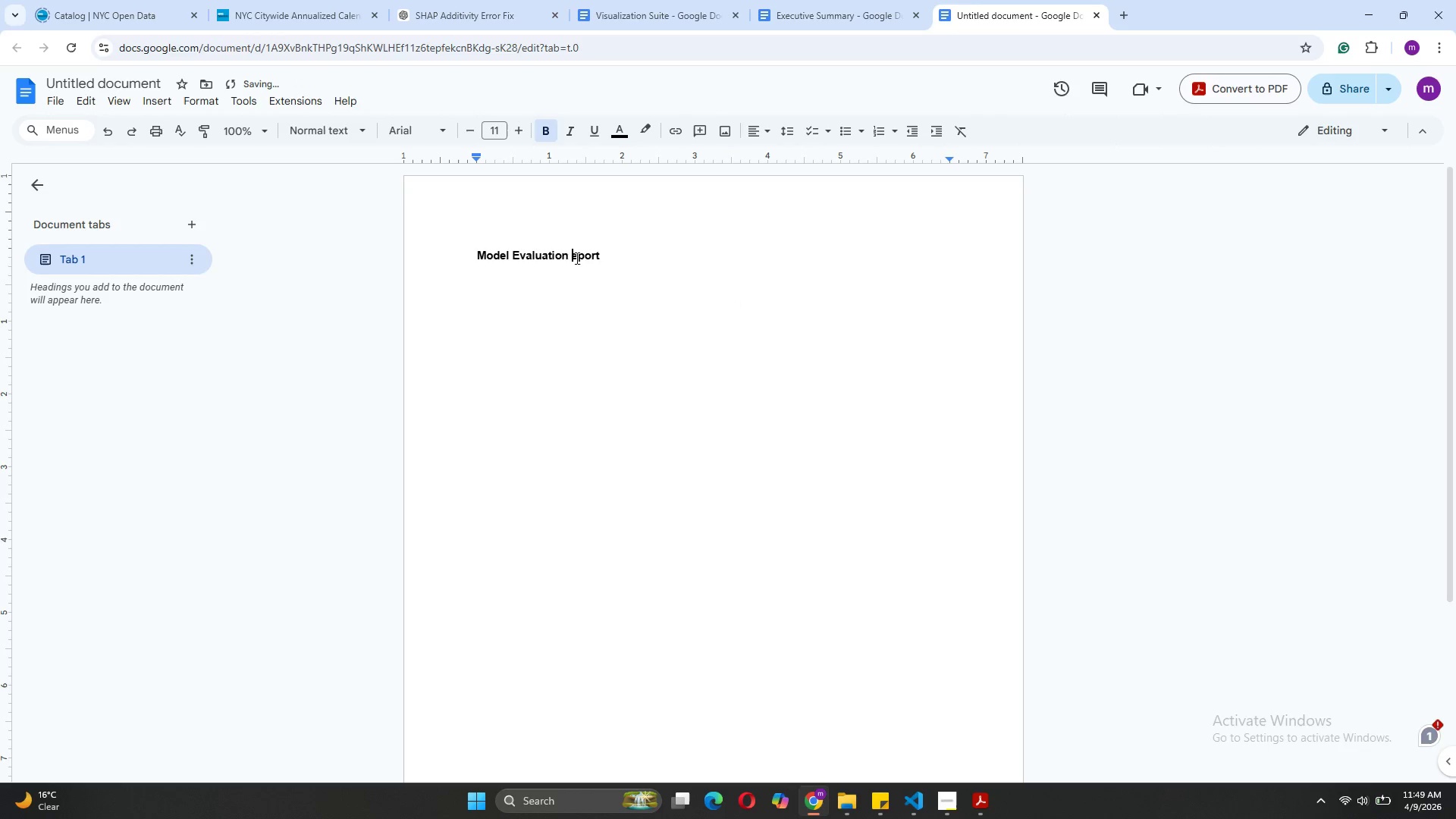 
key(CapsLock)
 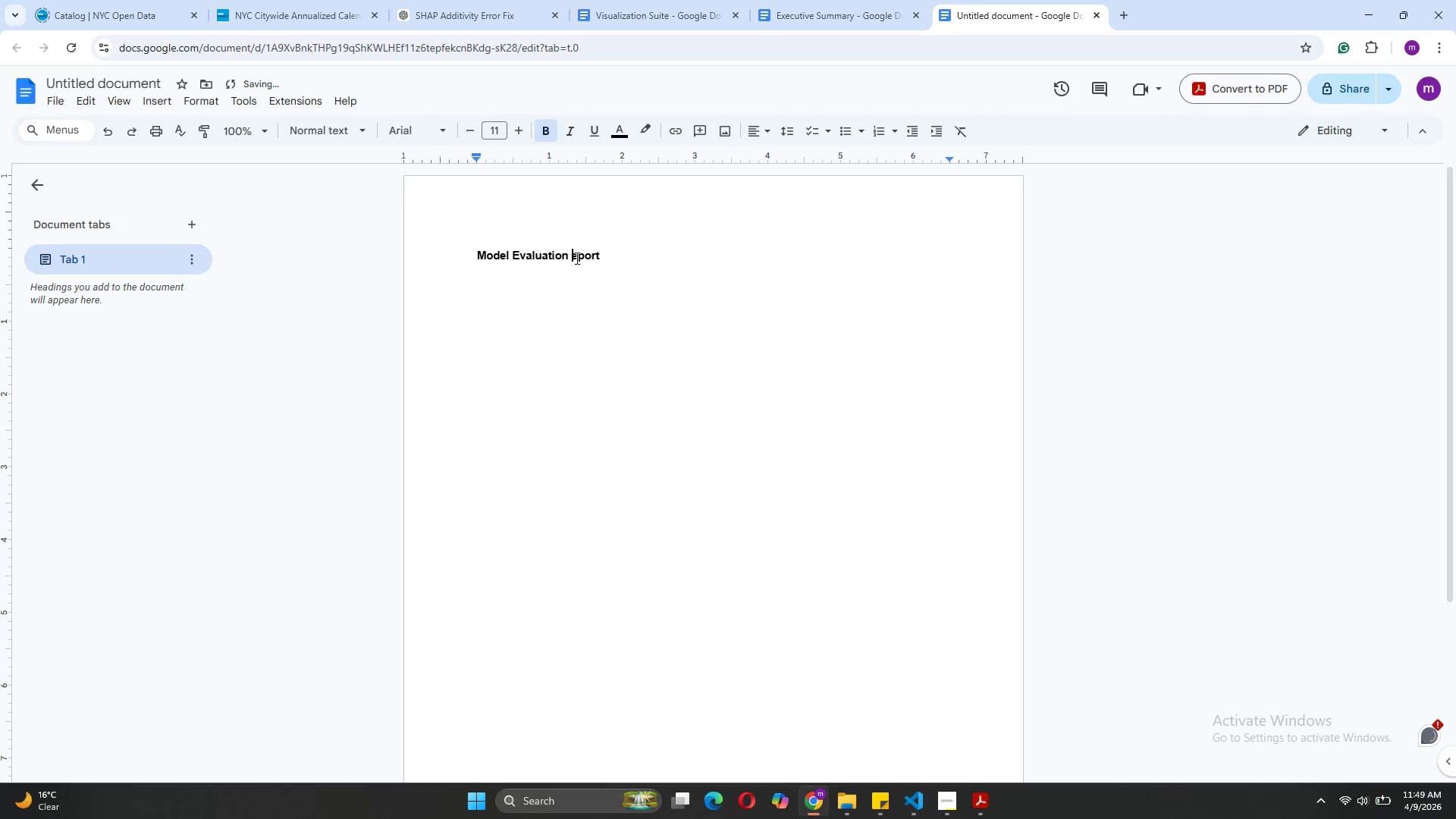 
key(R)
 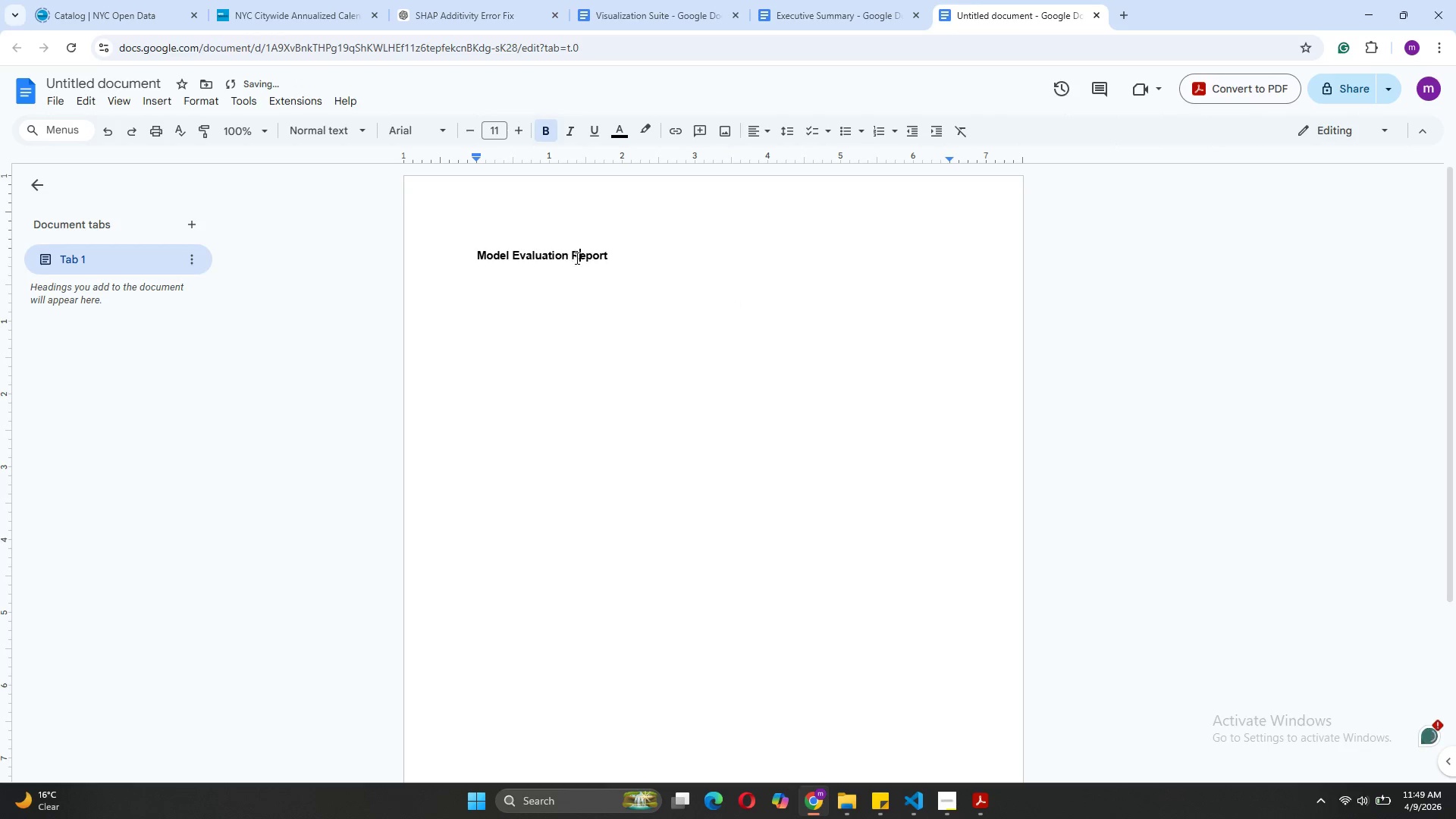 
key(CapsLock)
 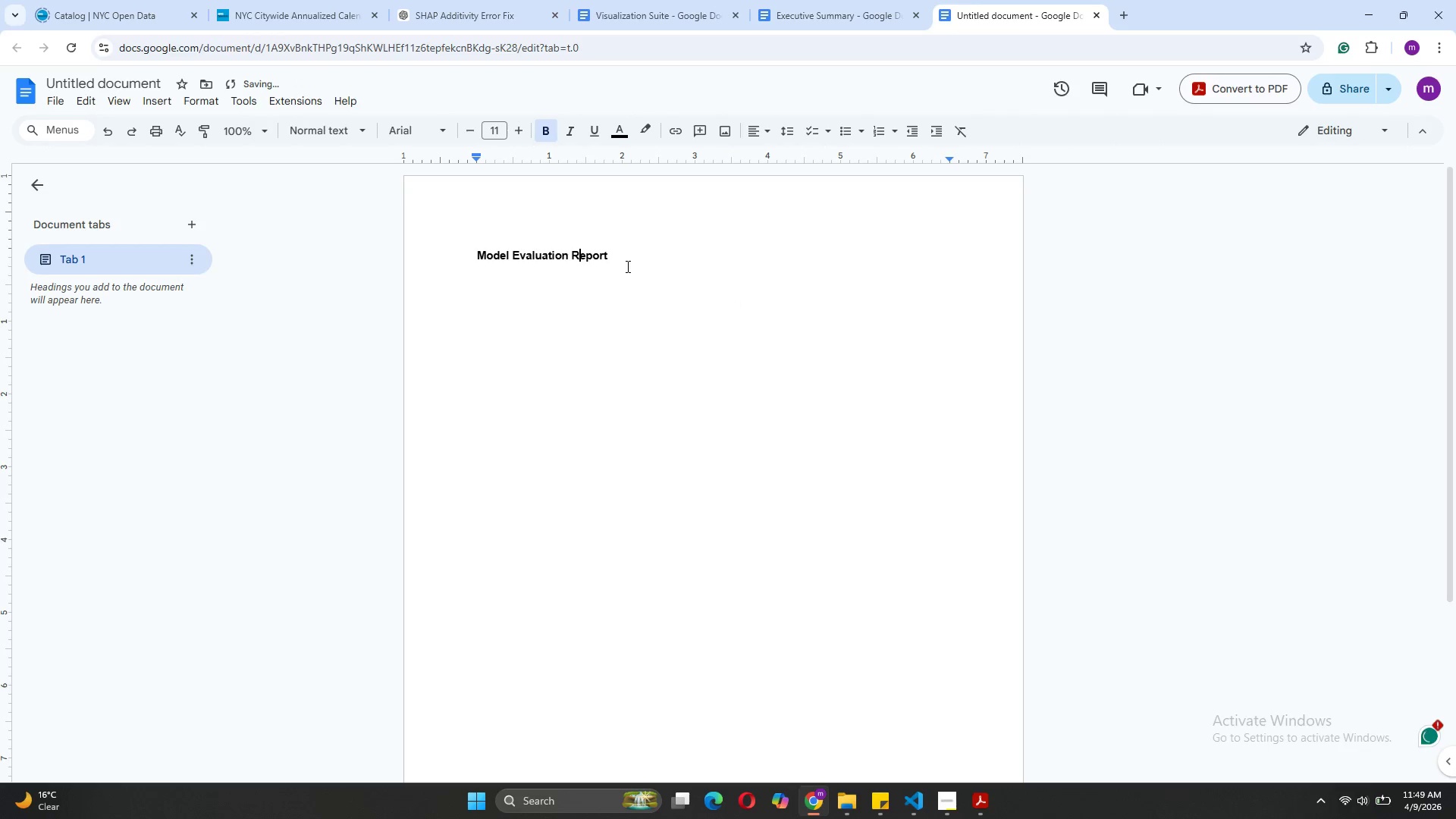 
left_click([626, 266])
 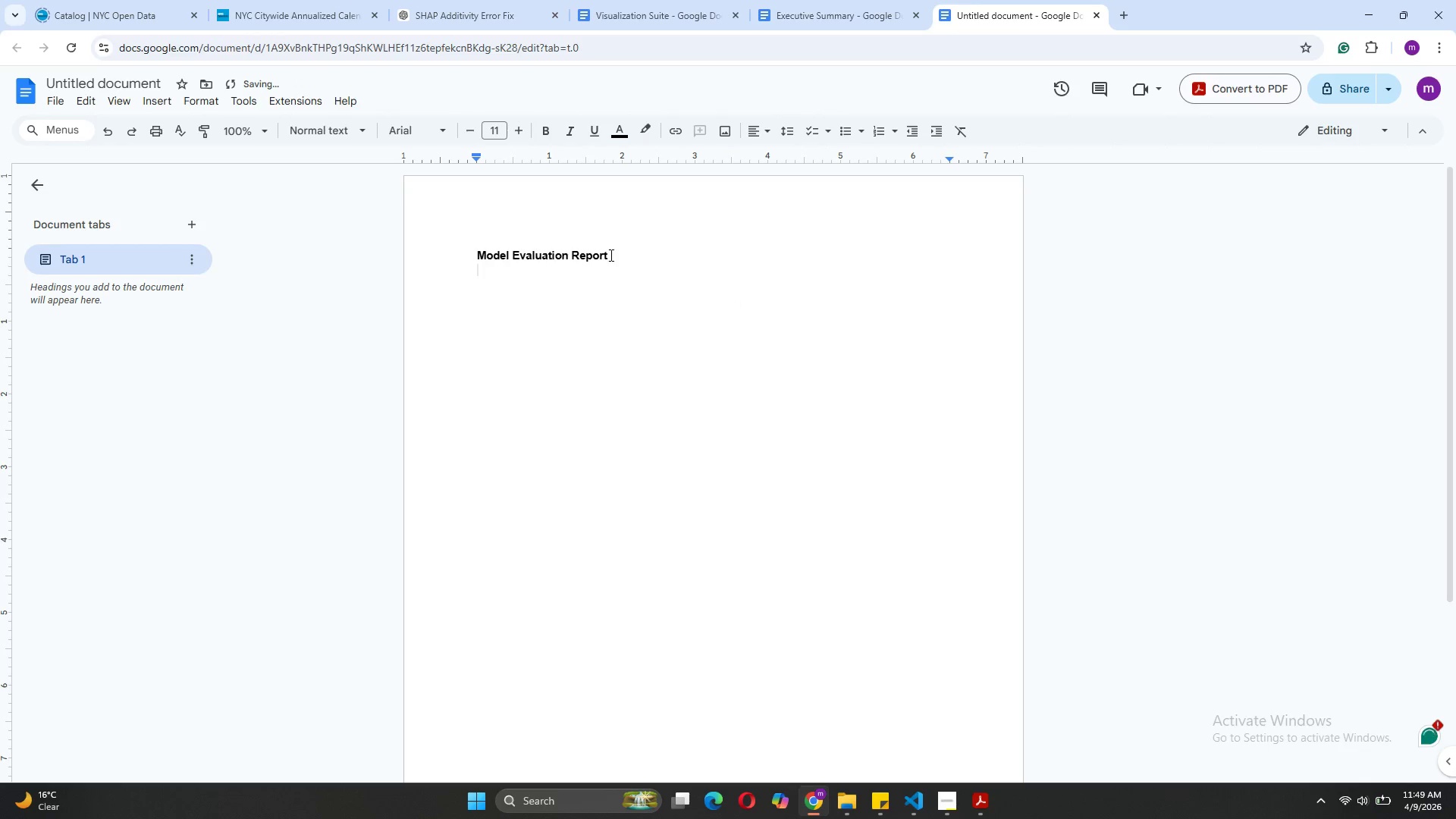 
left_click_drag(start_coordinate=[610, 255], to_coordinate=[475, 259])
 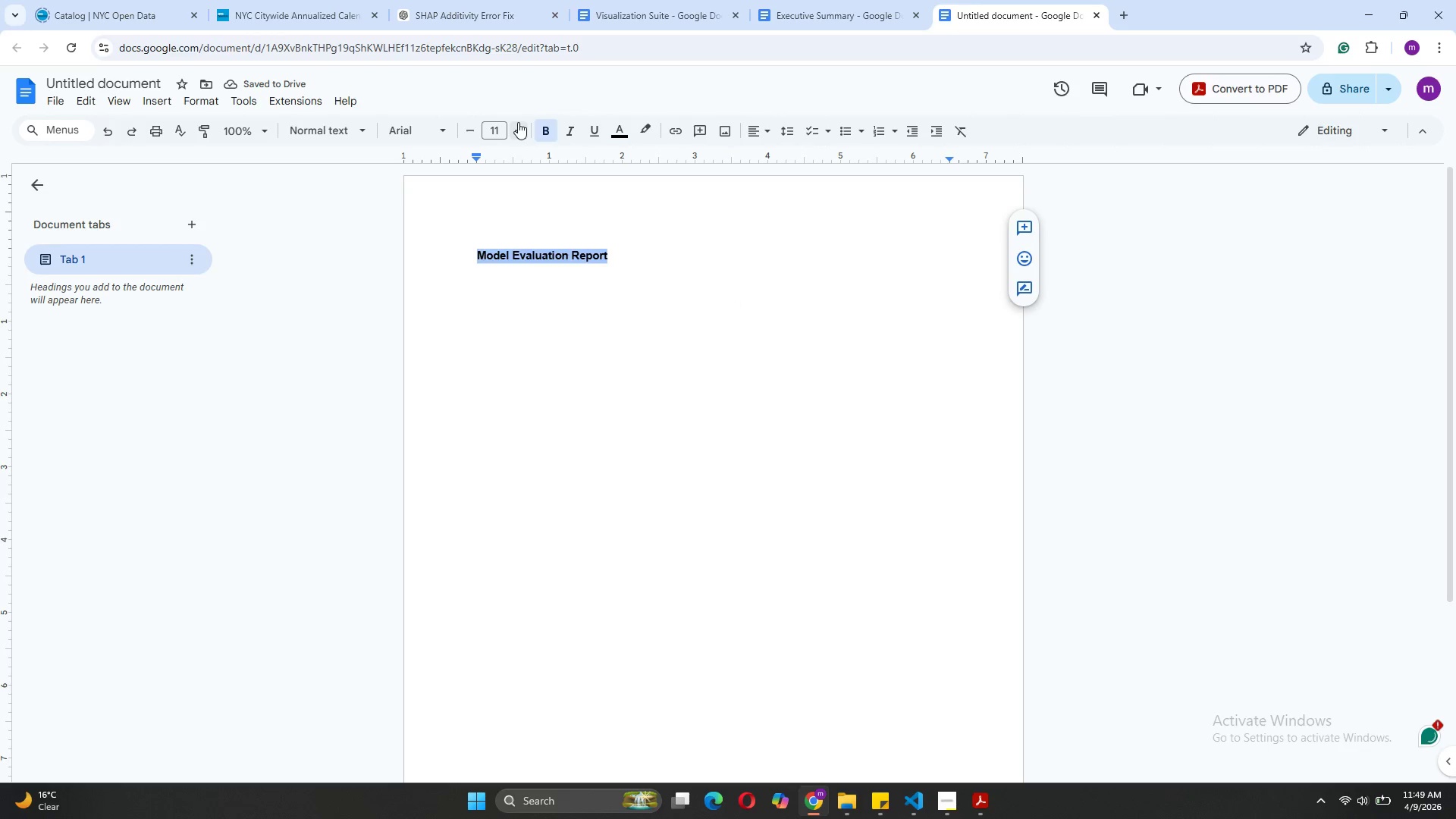 
double_click([518, 122])
 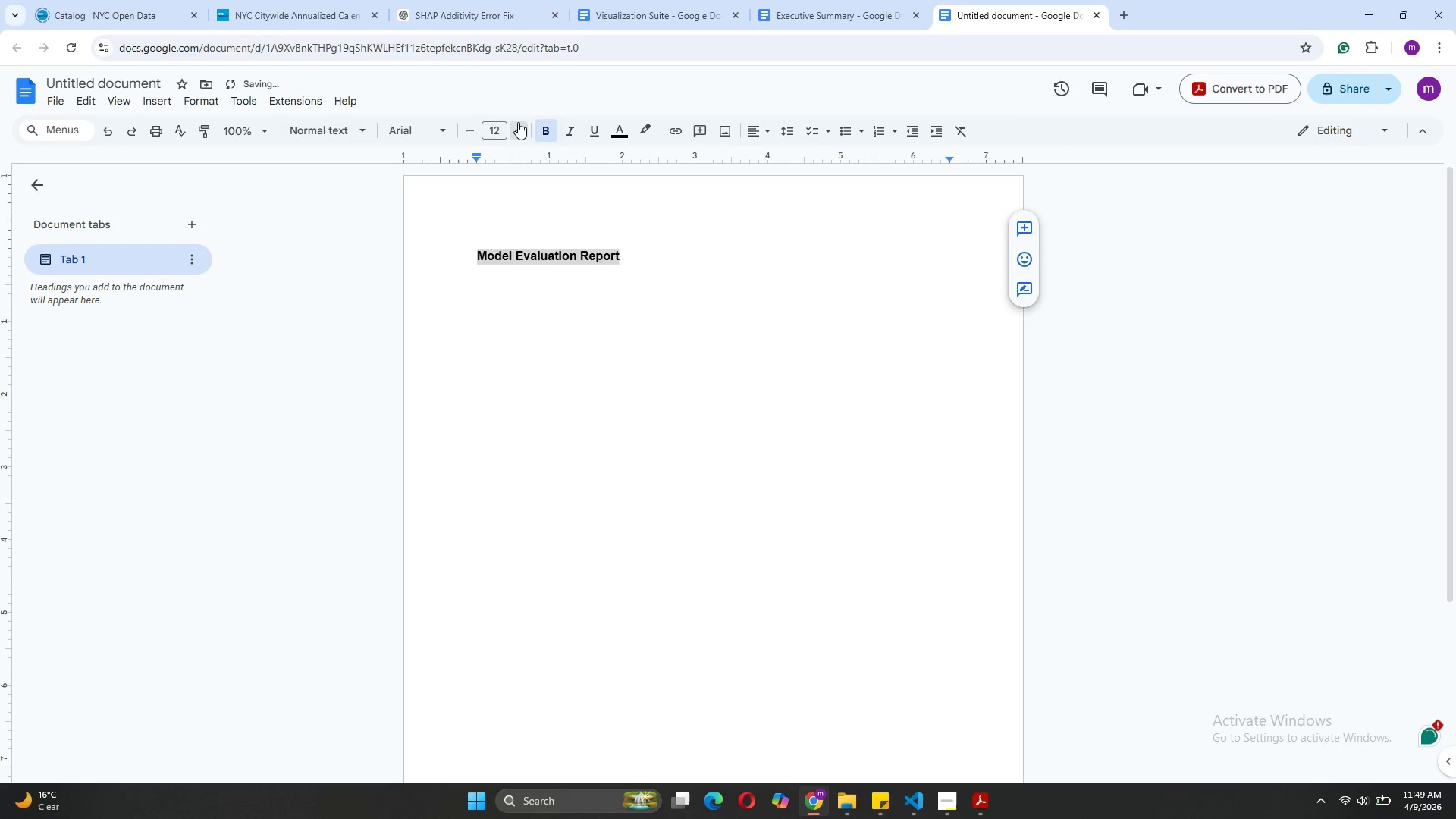 
triple_click([518, 122])
 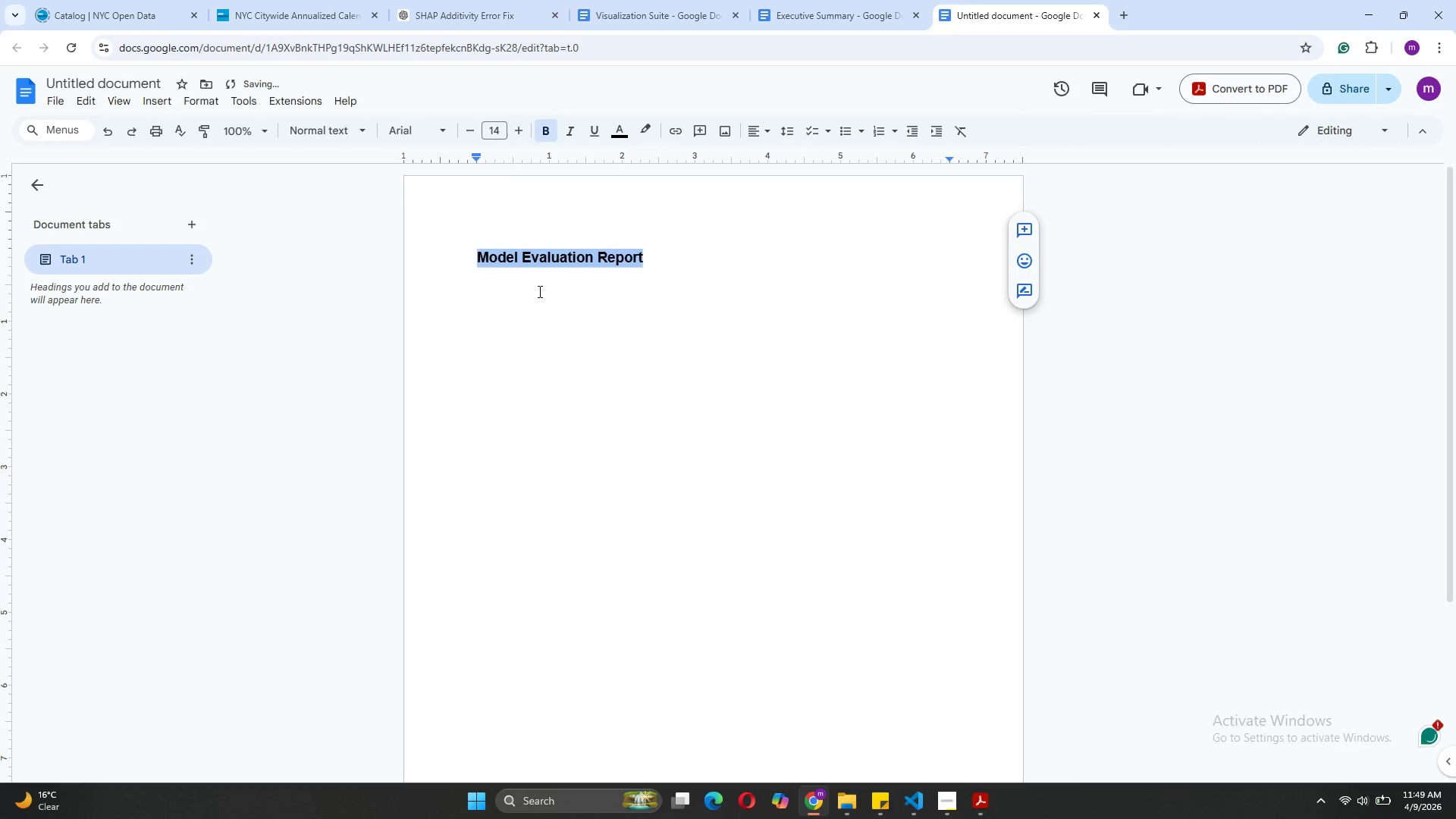 
left_click([550, 356])
 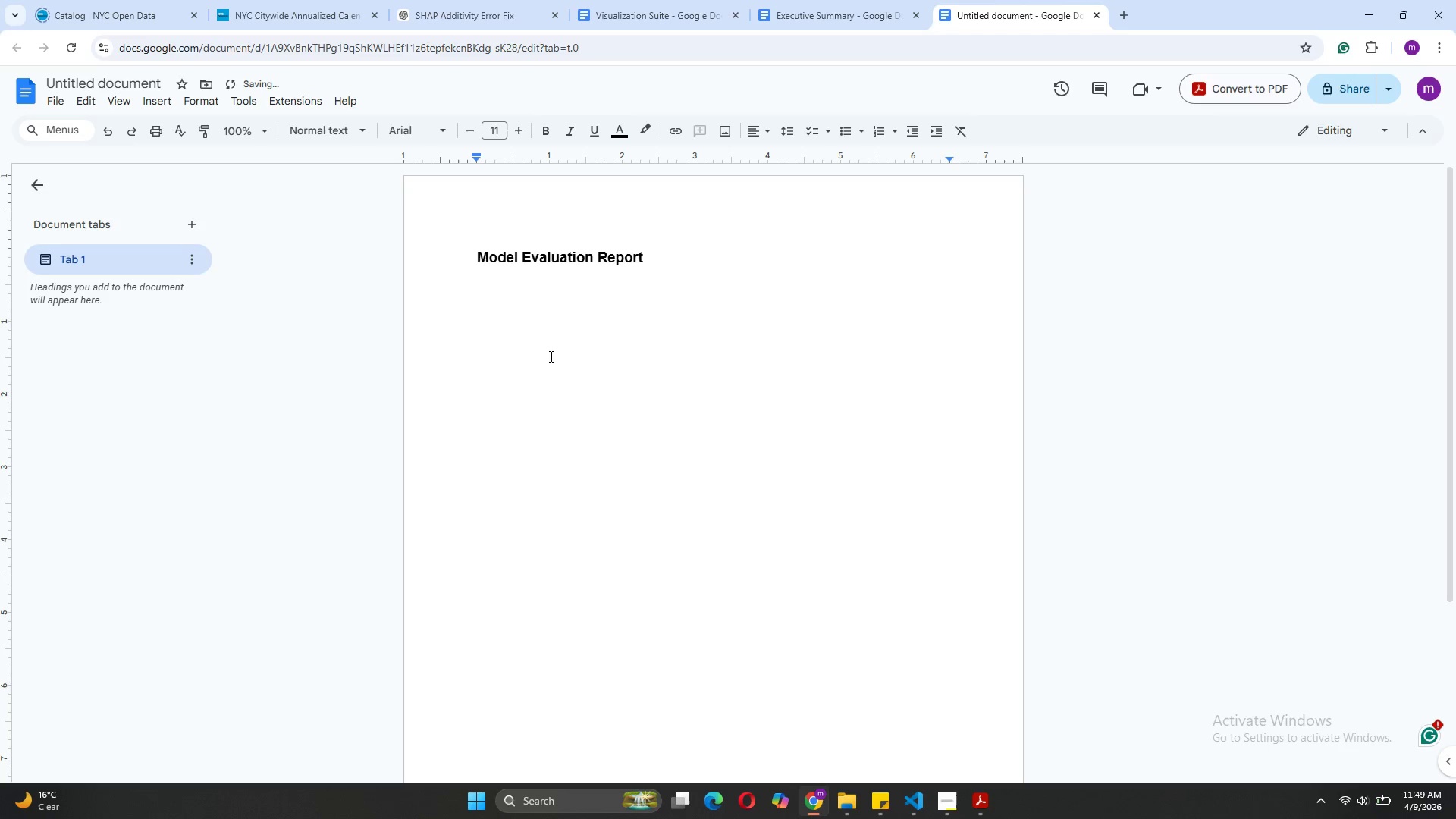 
key(Enter)
 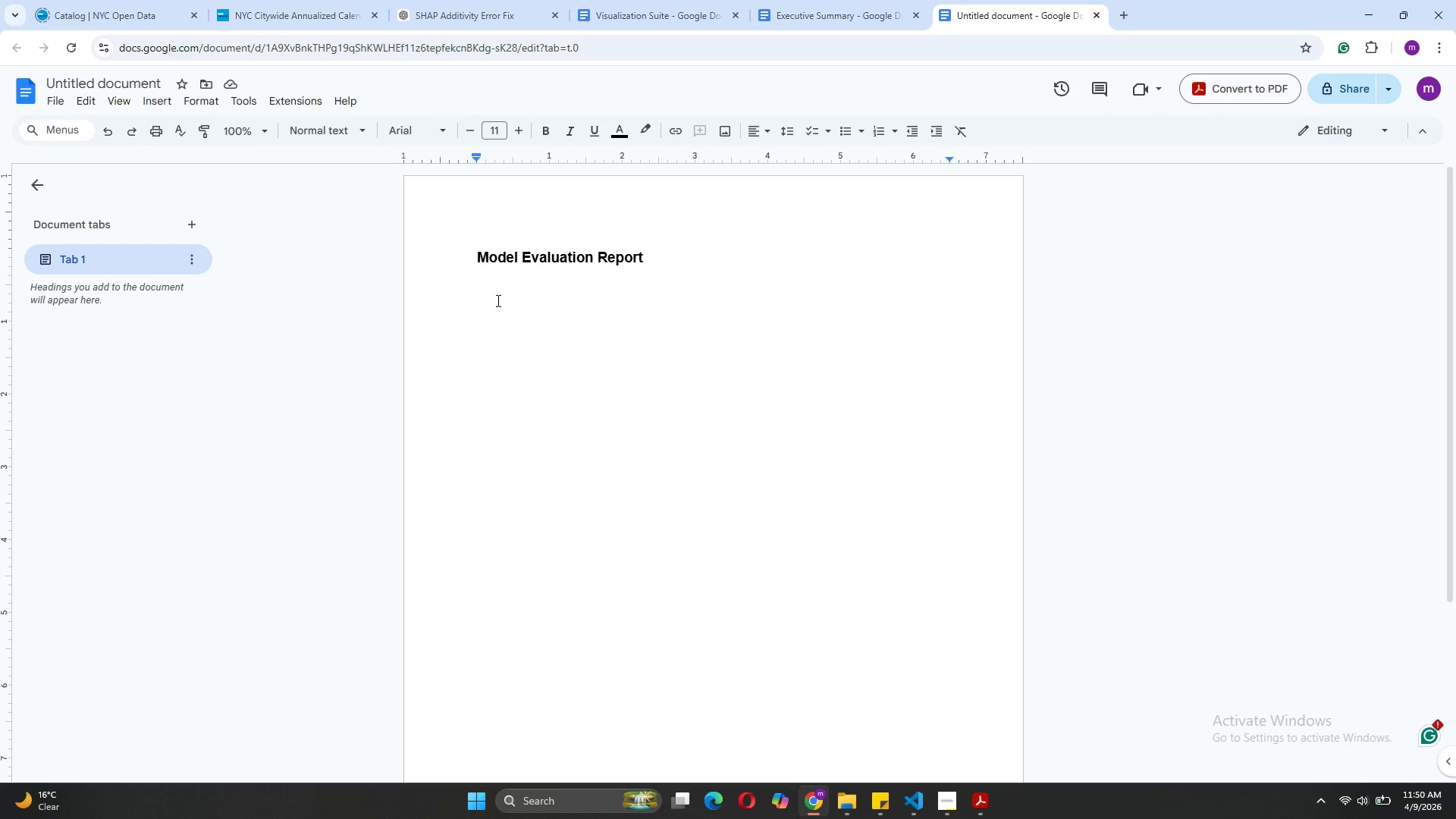 
wait(43.61)
 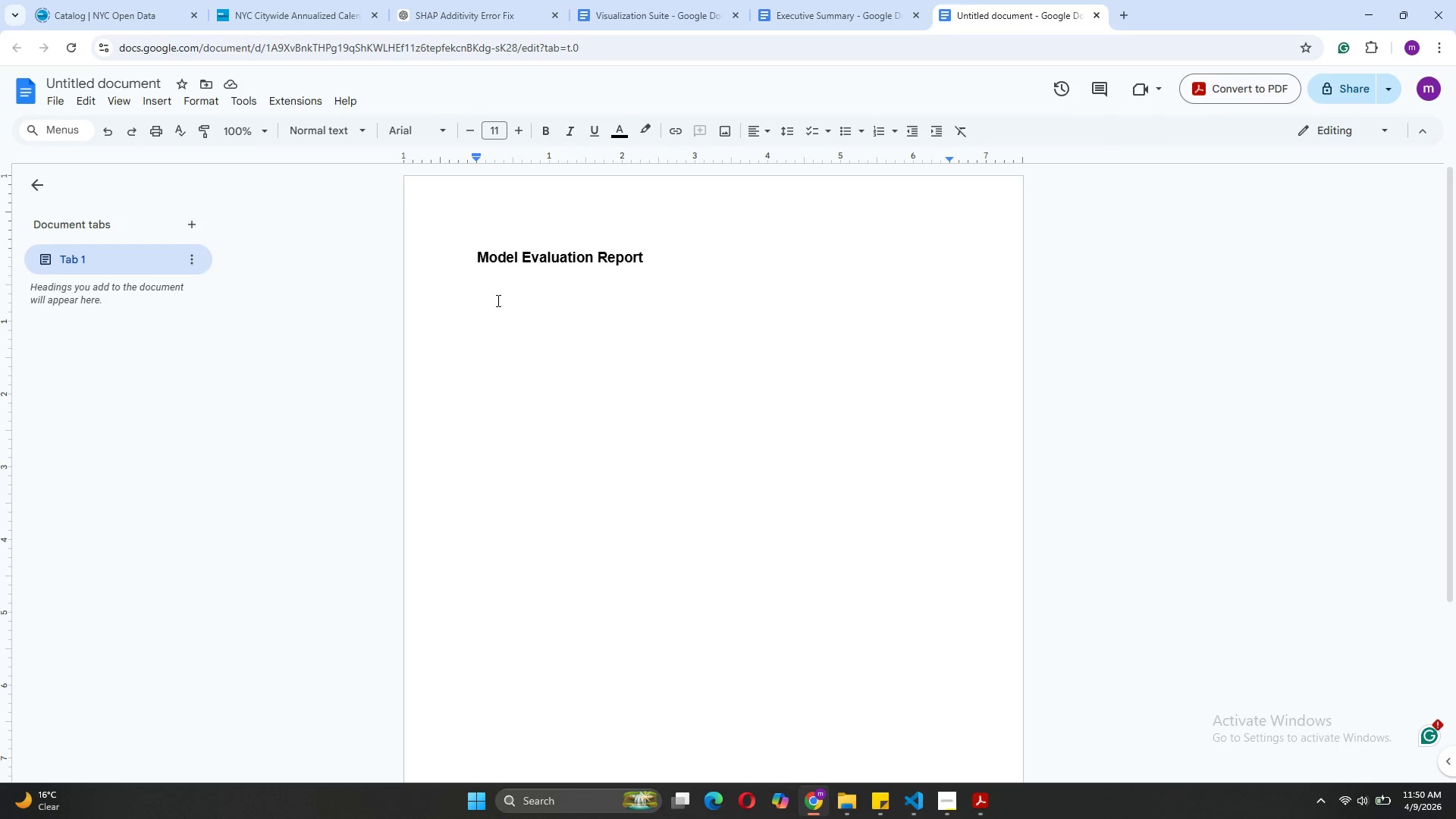 
type(Key Metrics)
 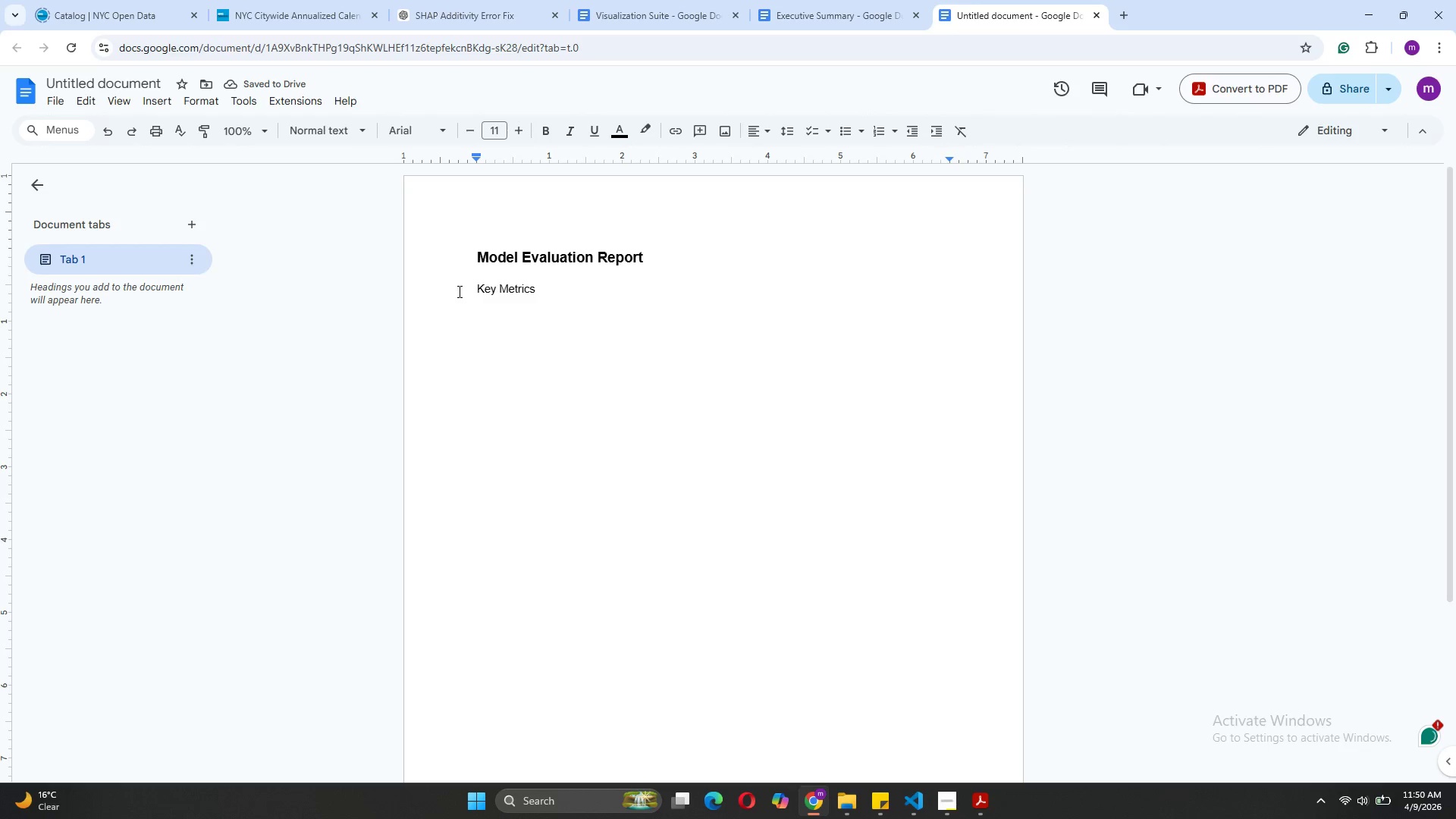 
wait(9.59)
 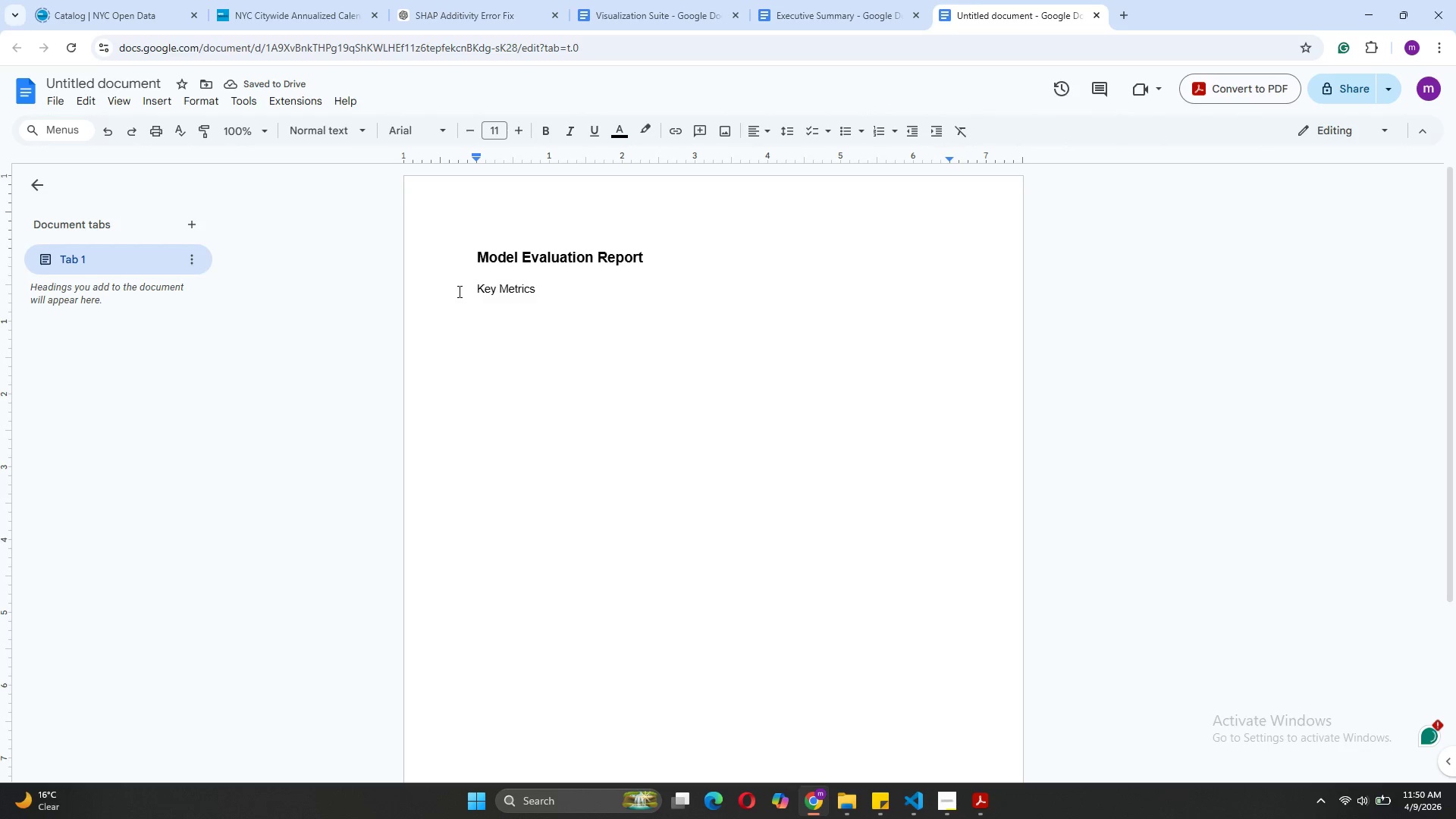 
key(Enter)
 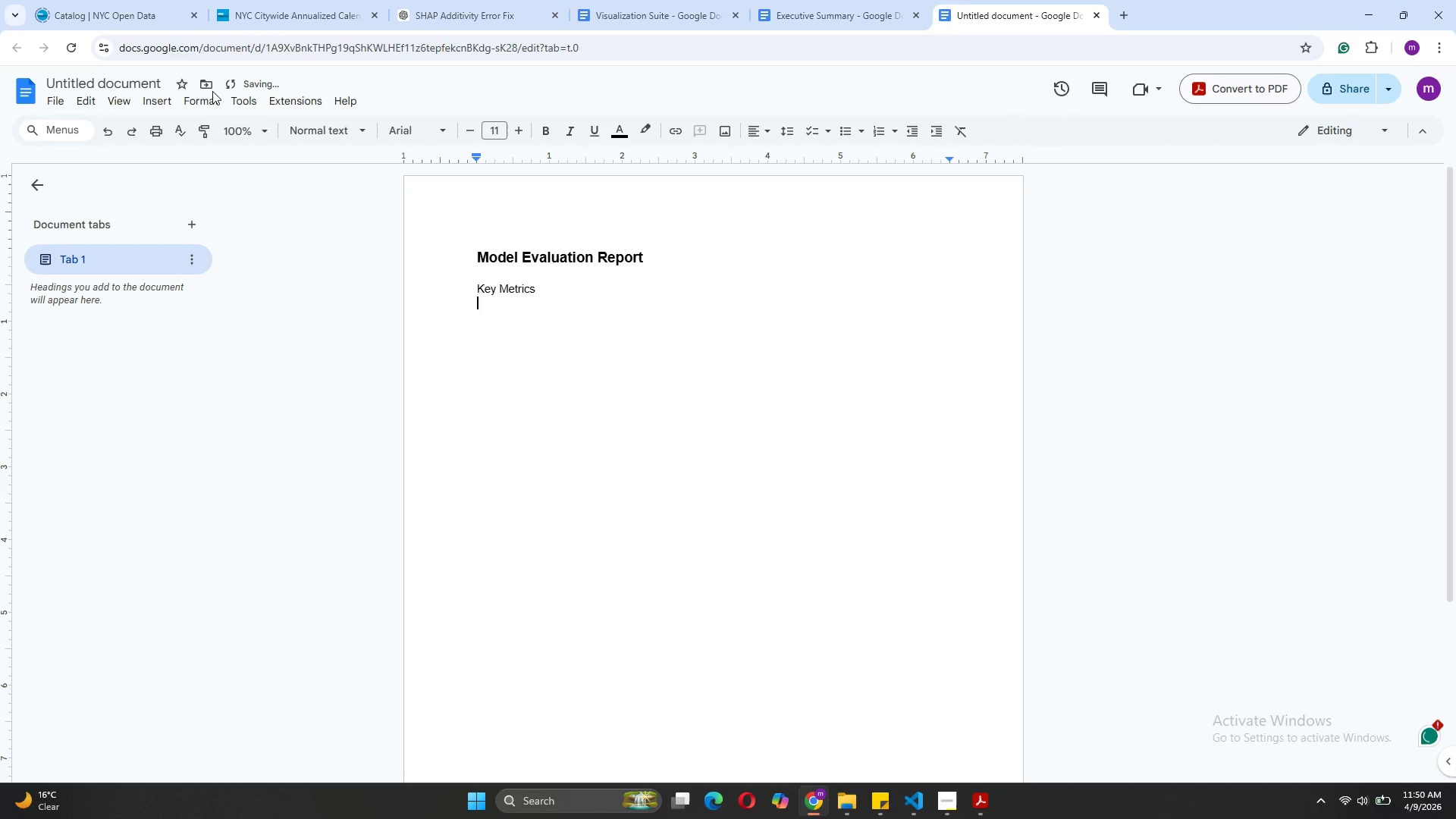 
left_click([152, 97])
 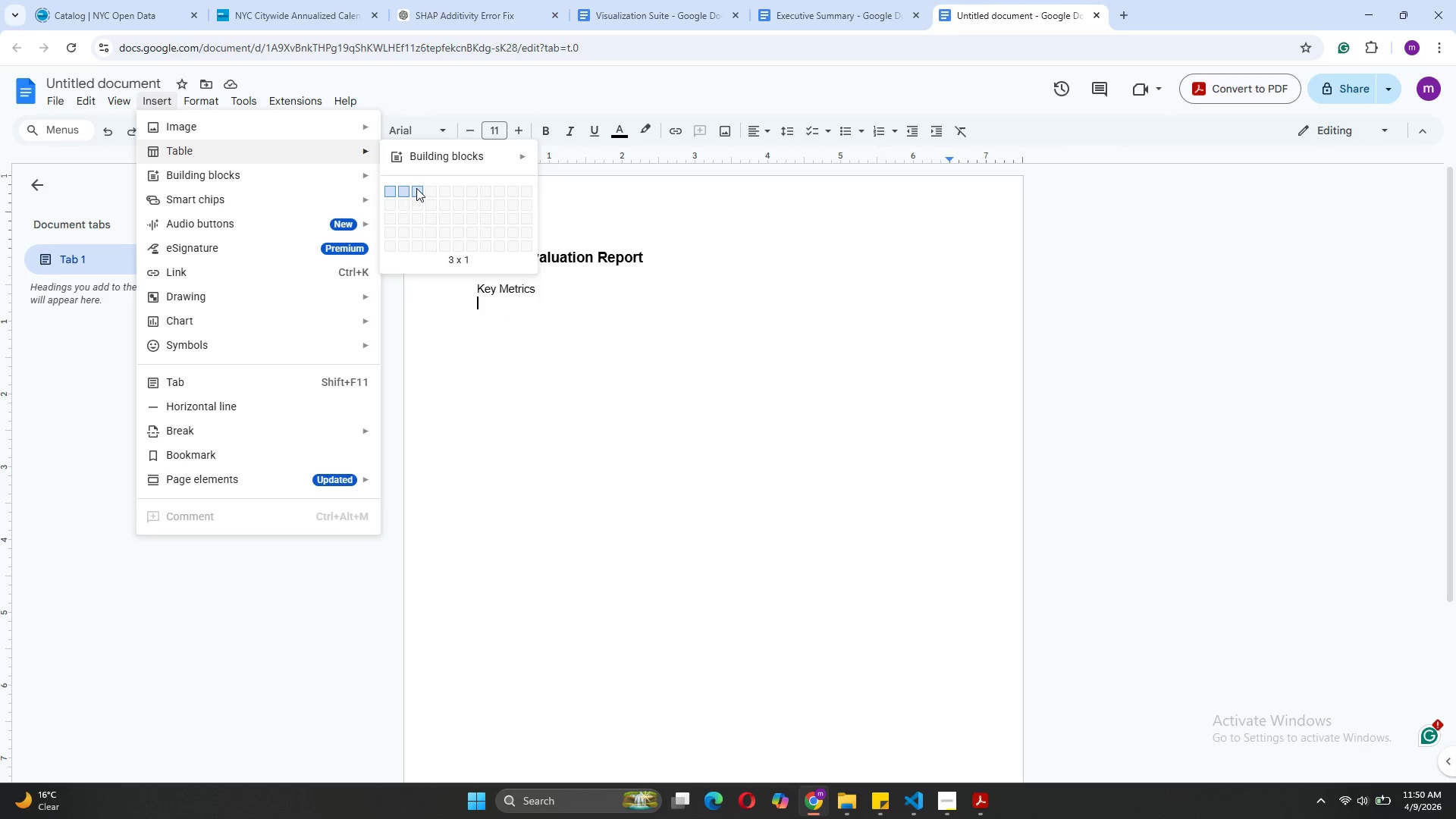 
wait(7.98)
 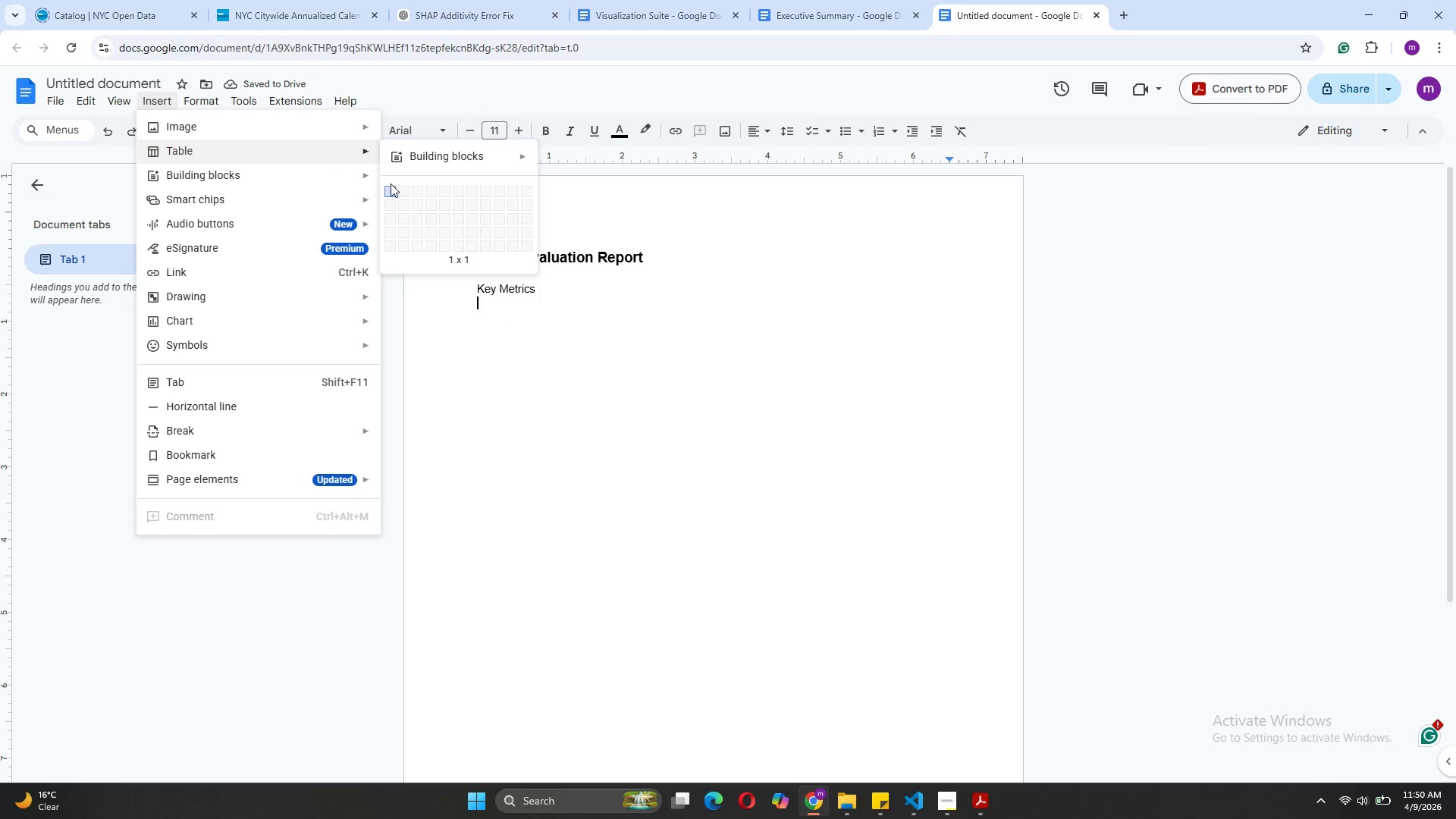 
left_click([413, 230])
 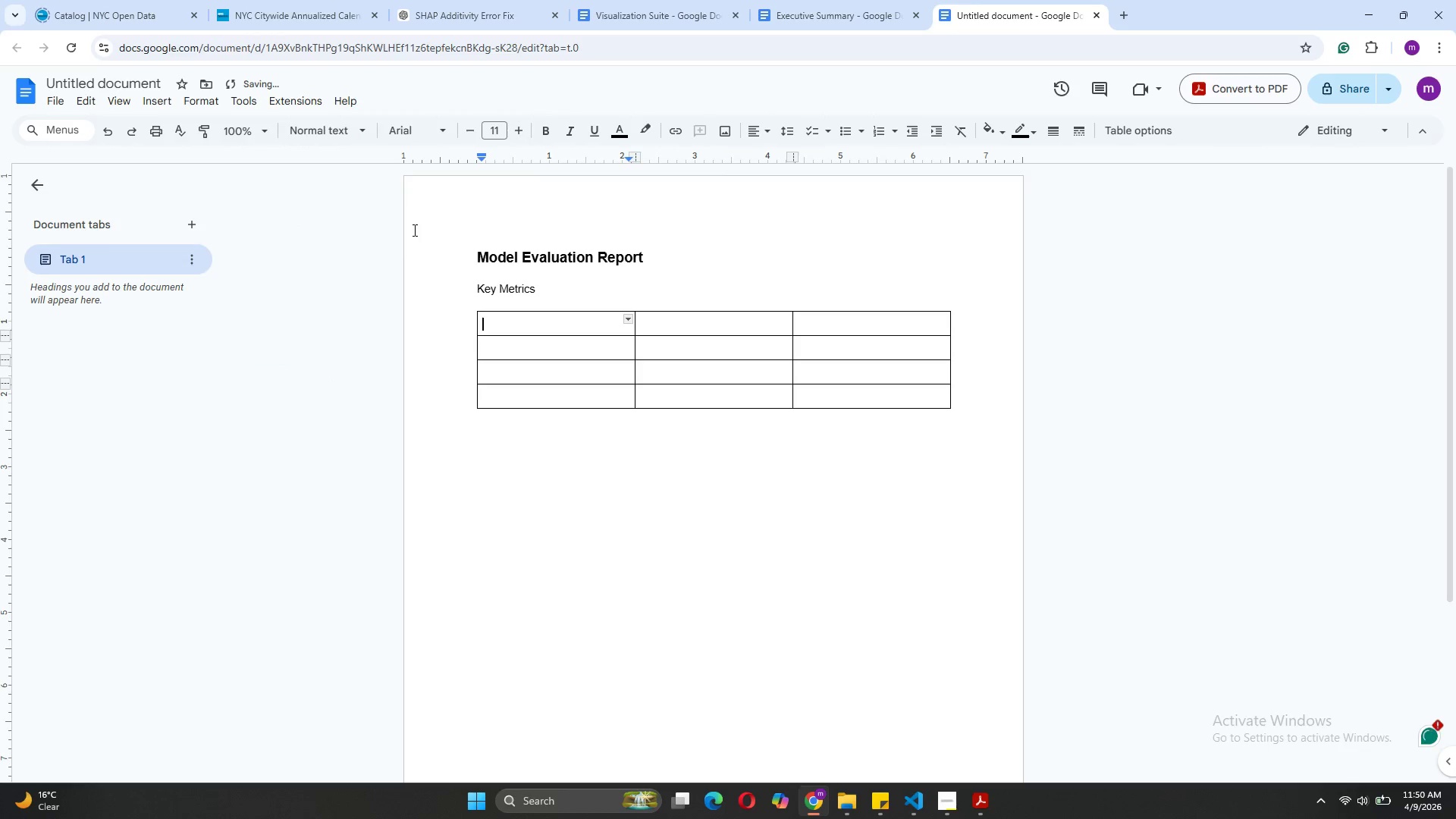 
type(Metric)
 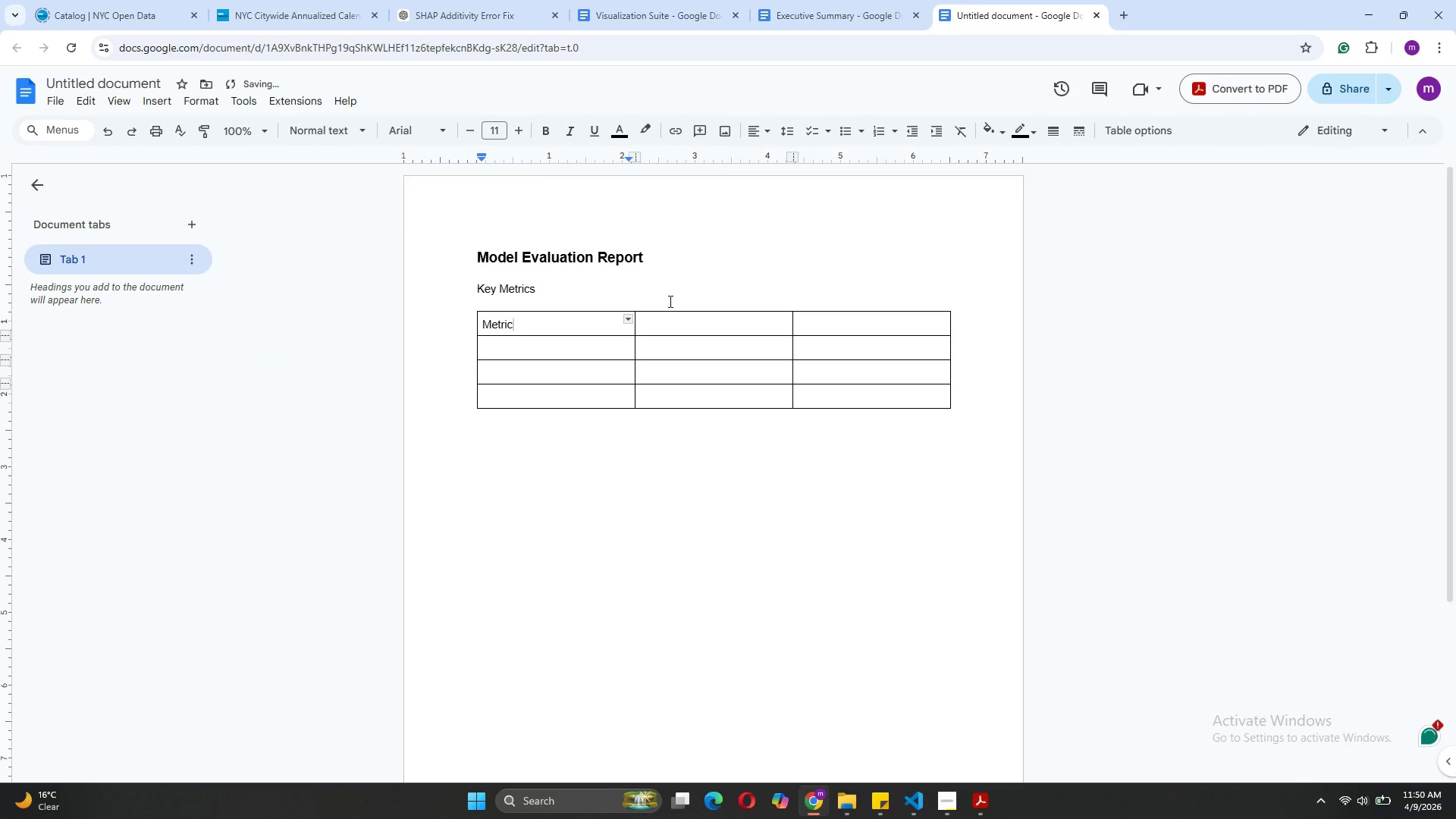 
left_click([669, 318])
 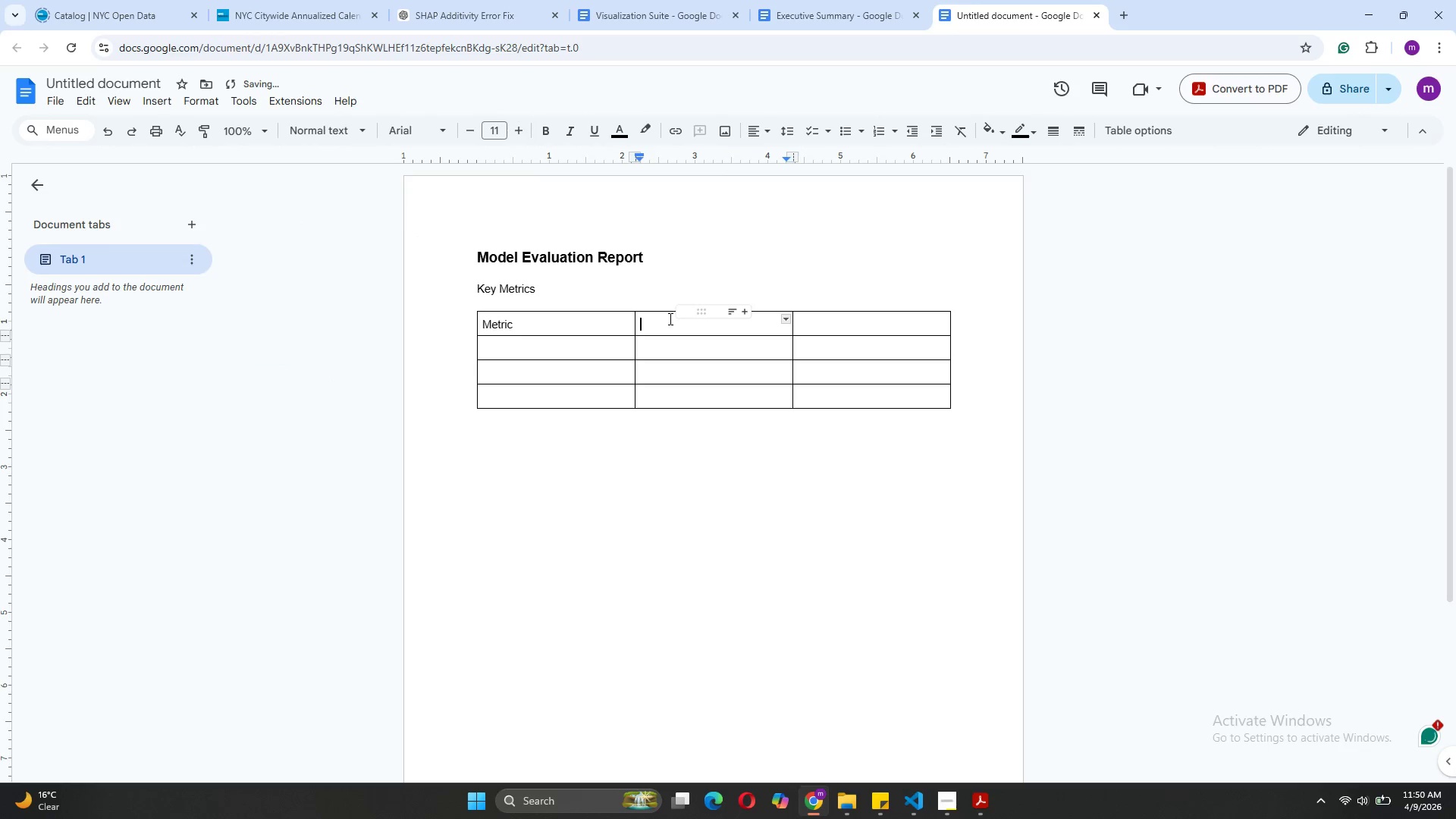 
type(Value)
 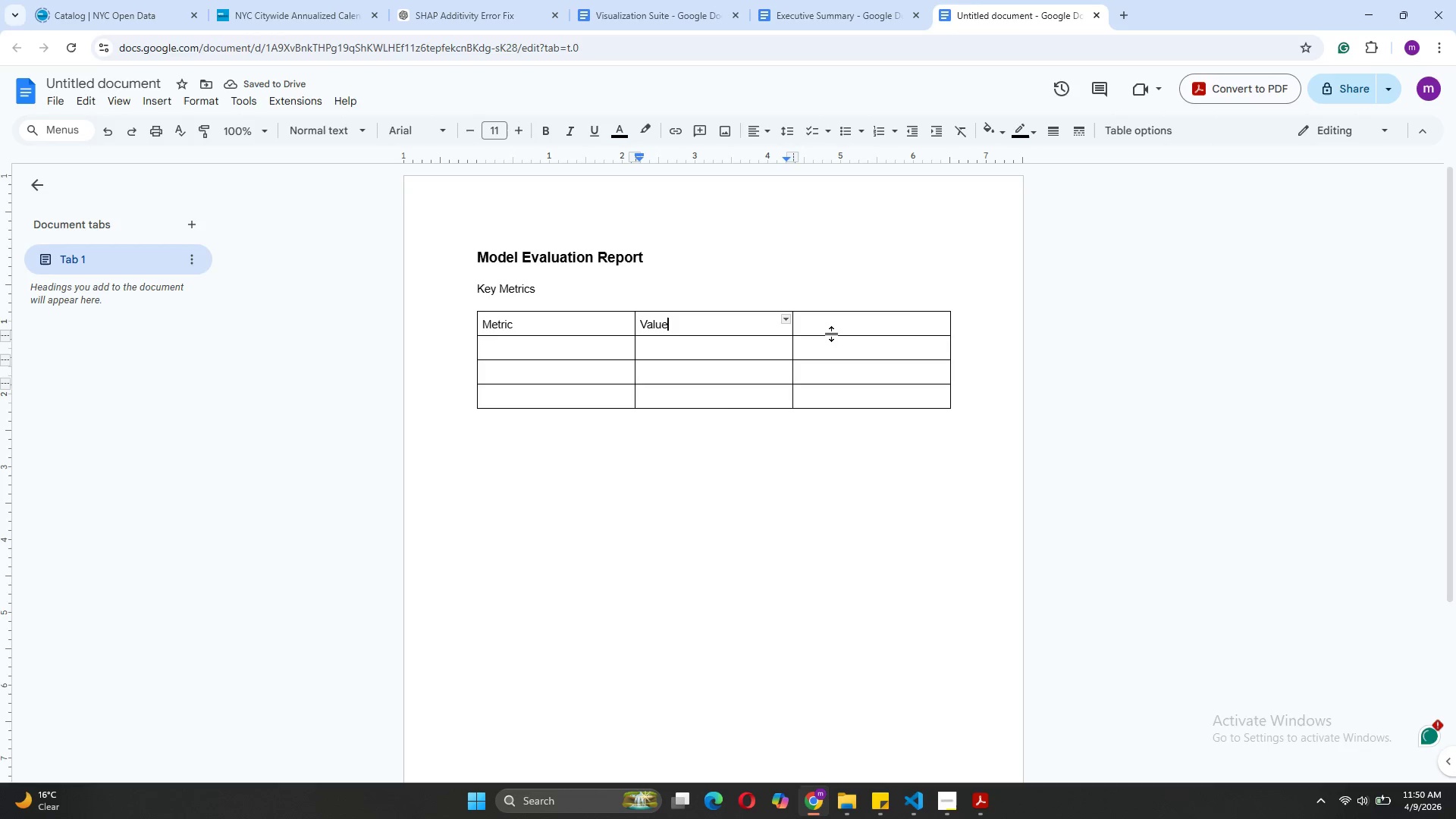 
wait(5.59)
 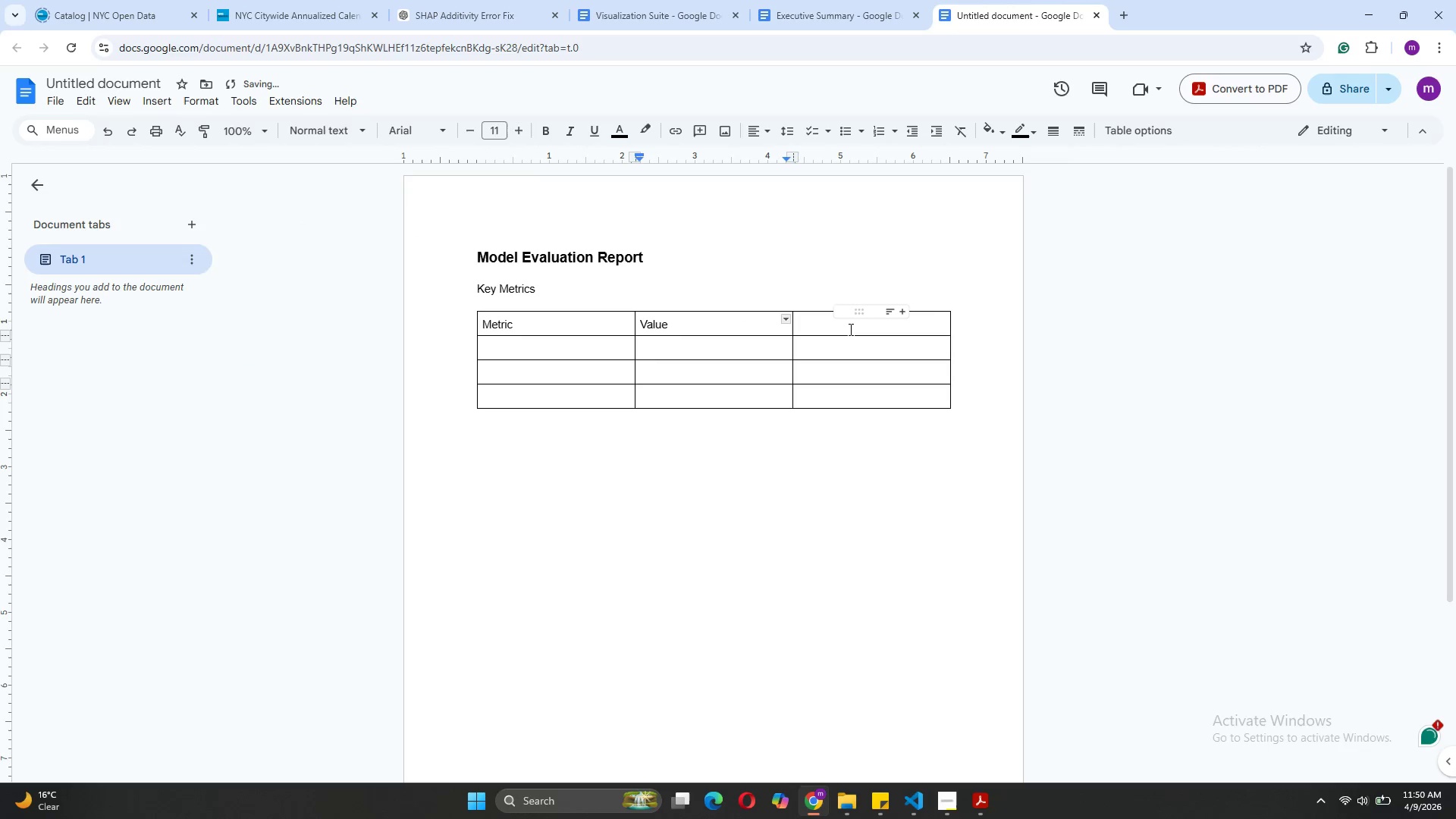 
left_click([824, 324])
 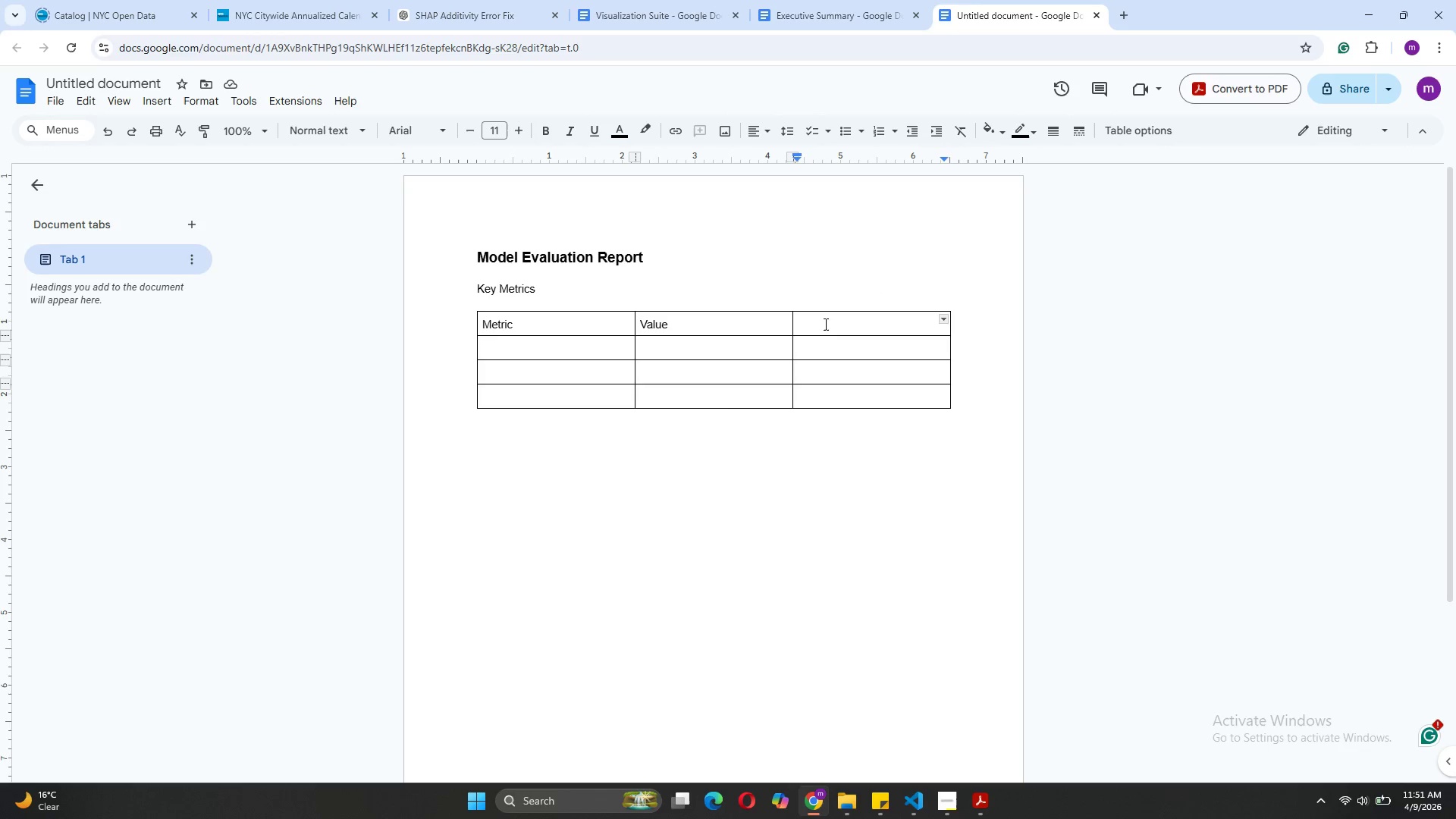 
type(Performance)
 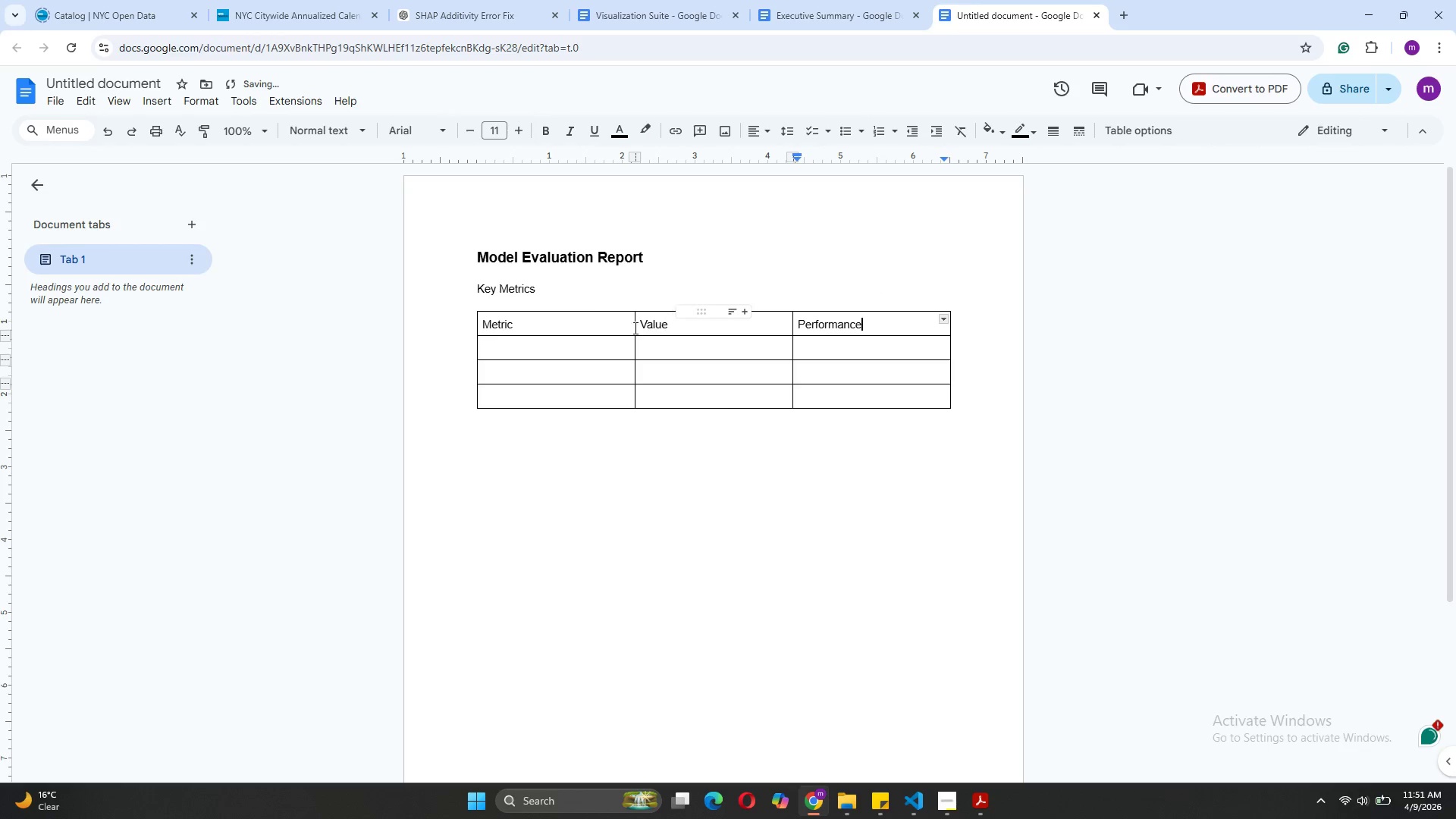 
left_click([580, 347])
 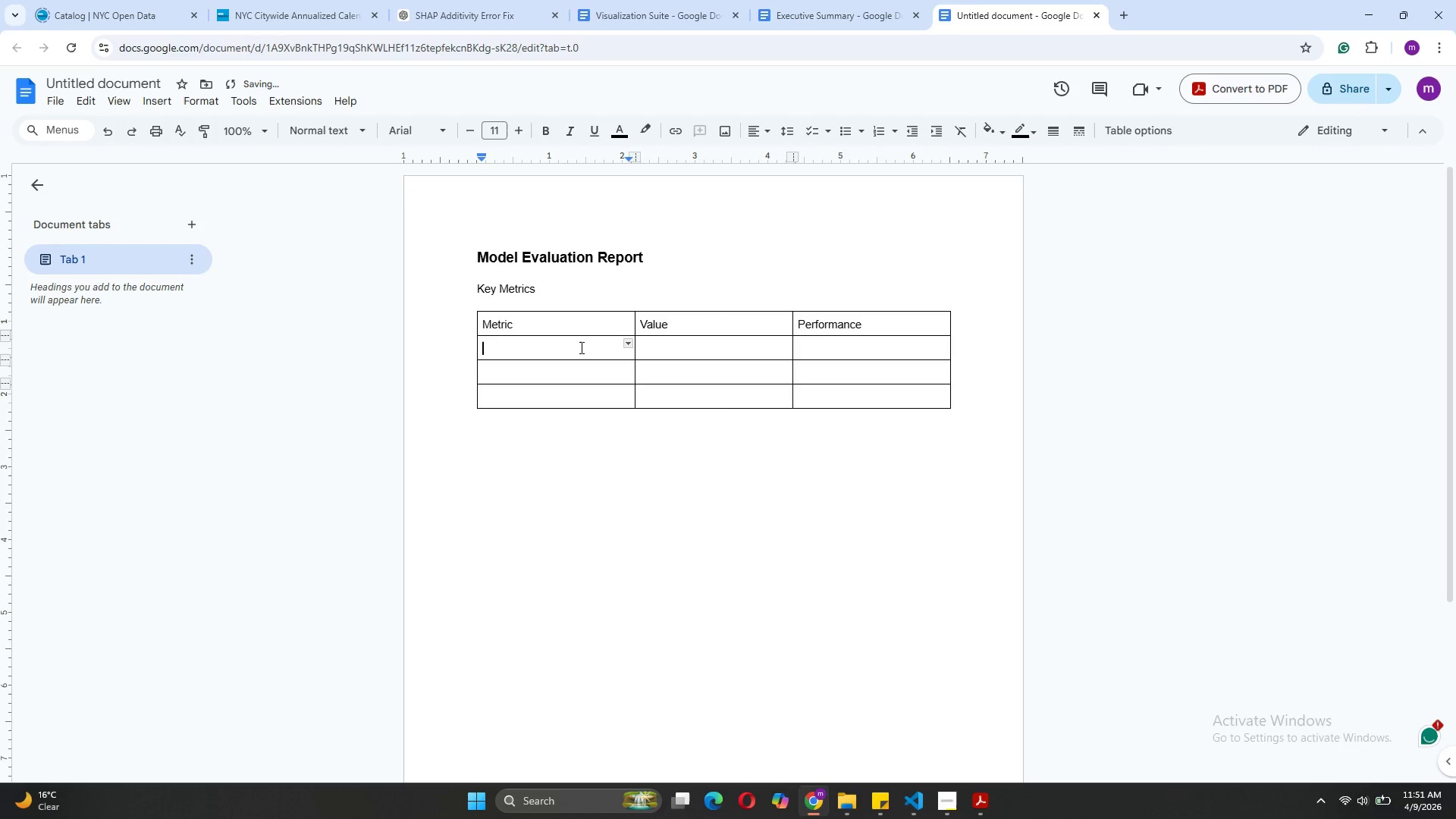 
type(R-squared)
 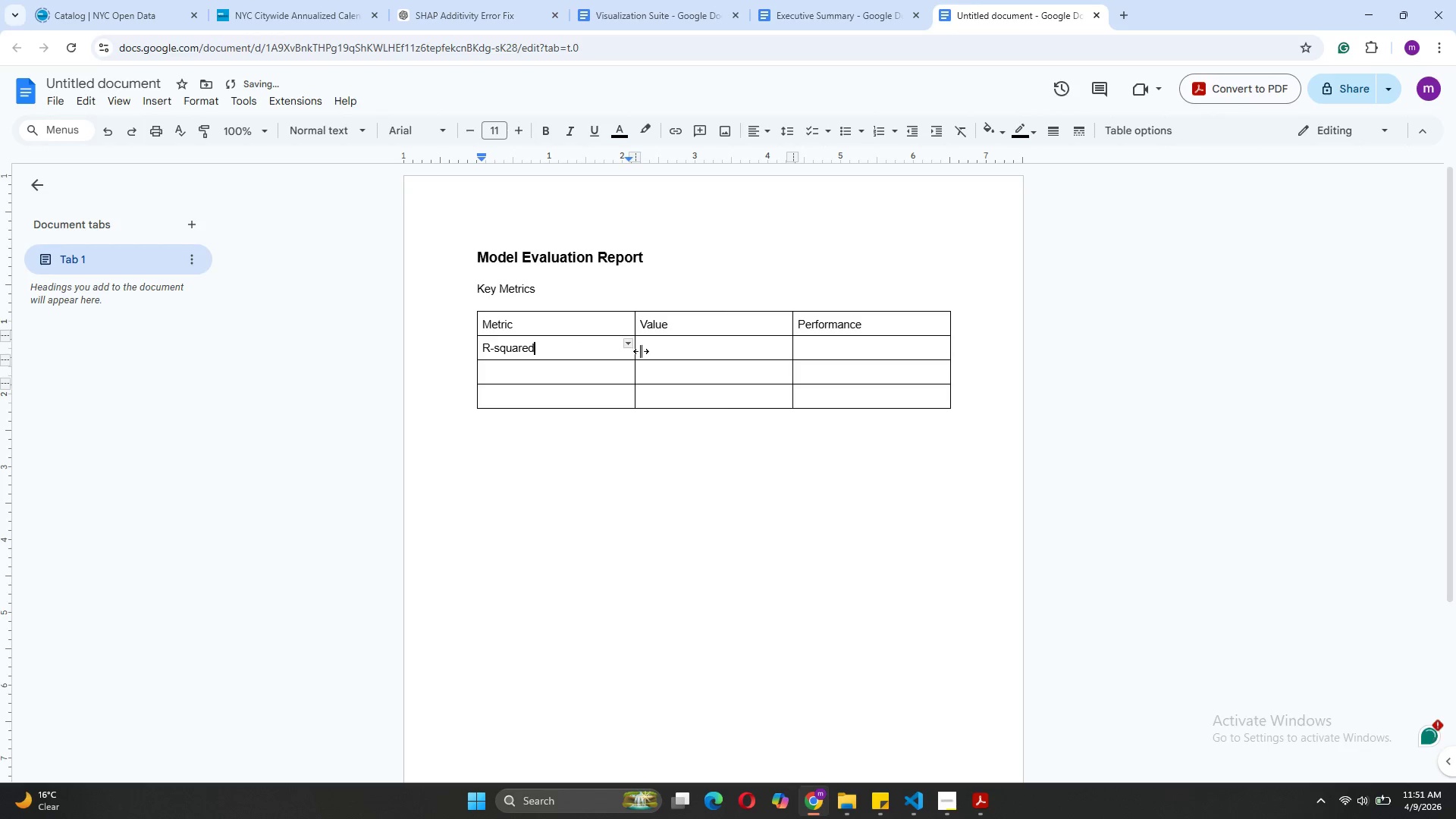 
left_click([659, 352])
 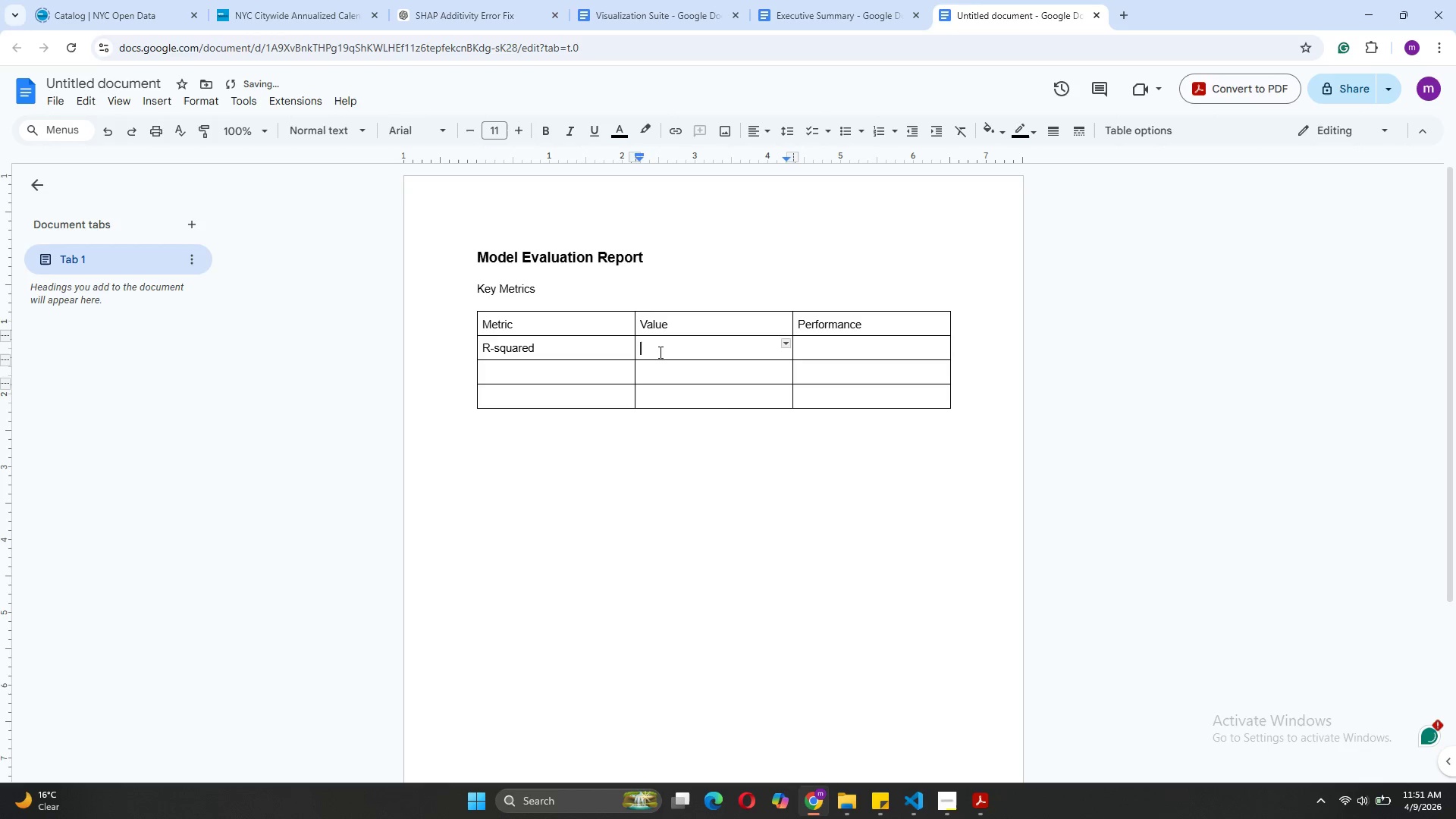 
type(0.85)
 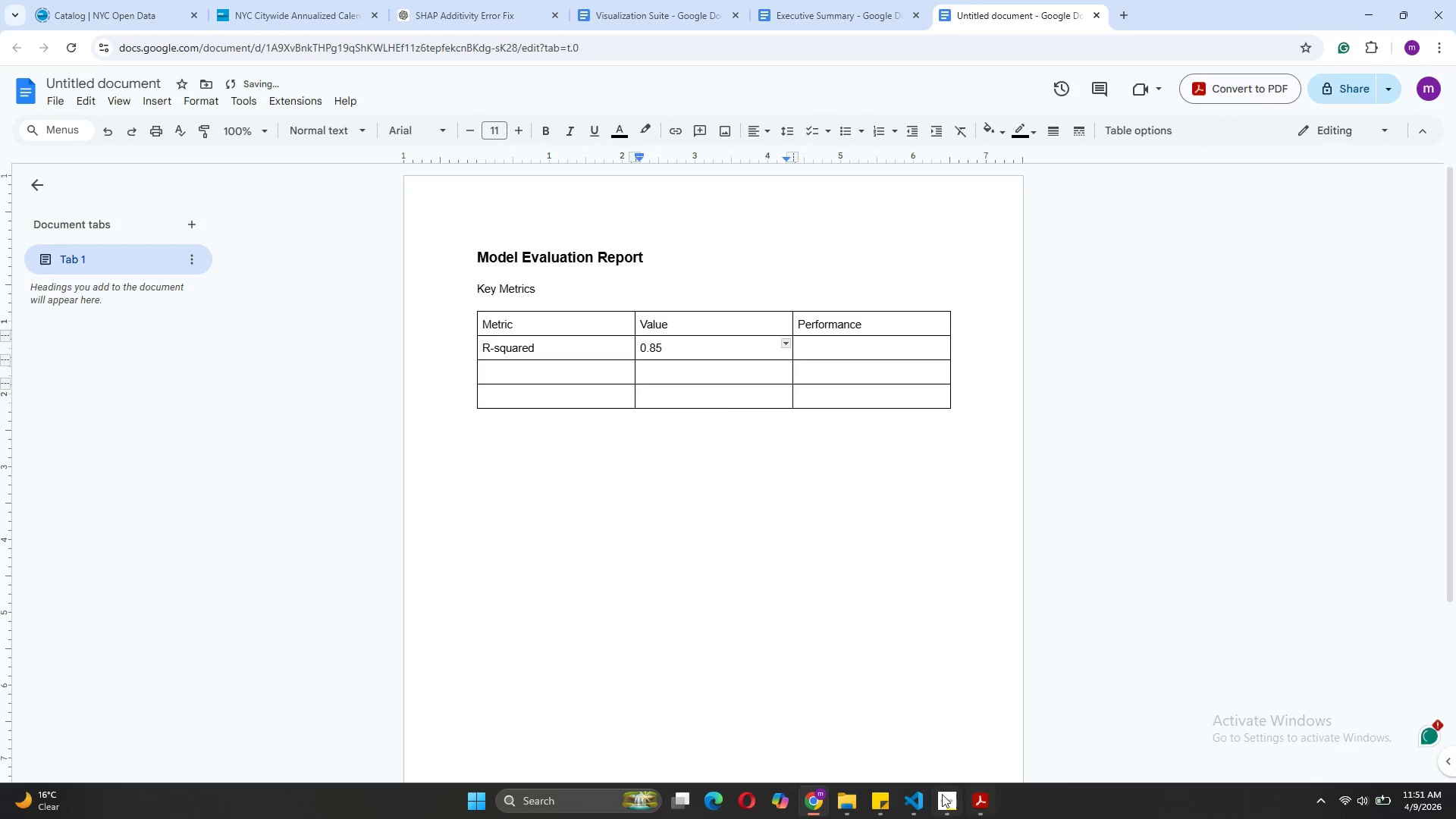 
left_click([918, 802])
 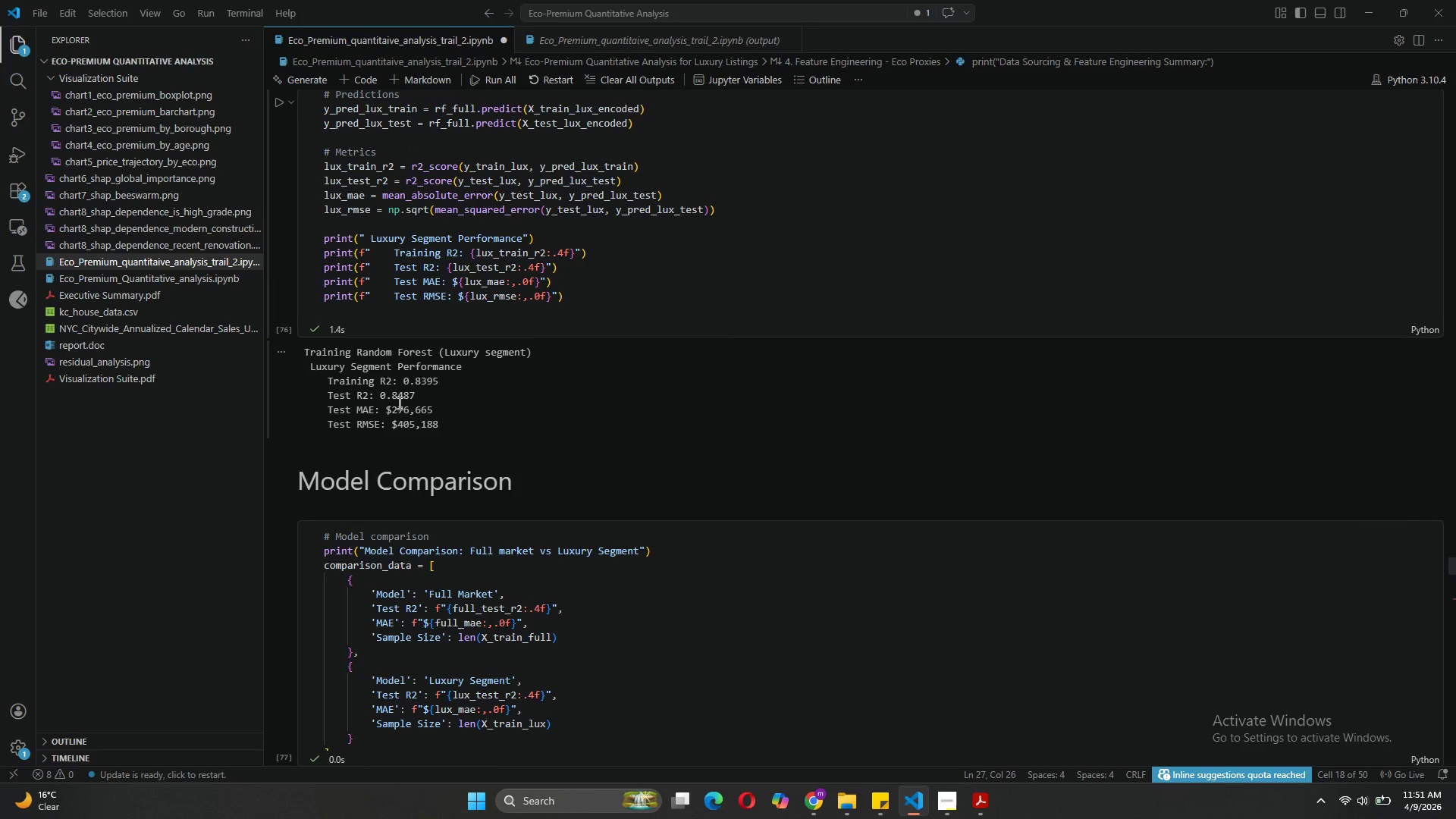 
wait(13.14)
 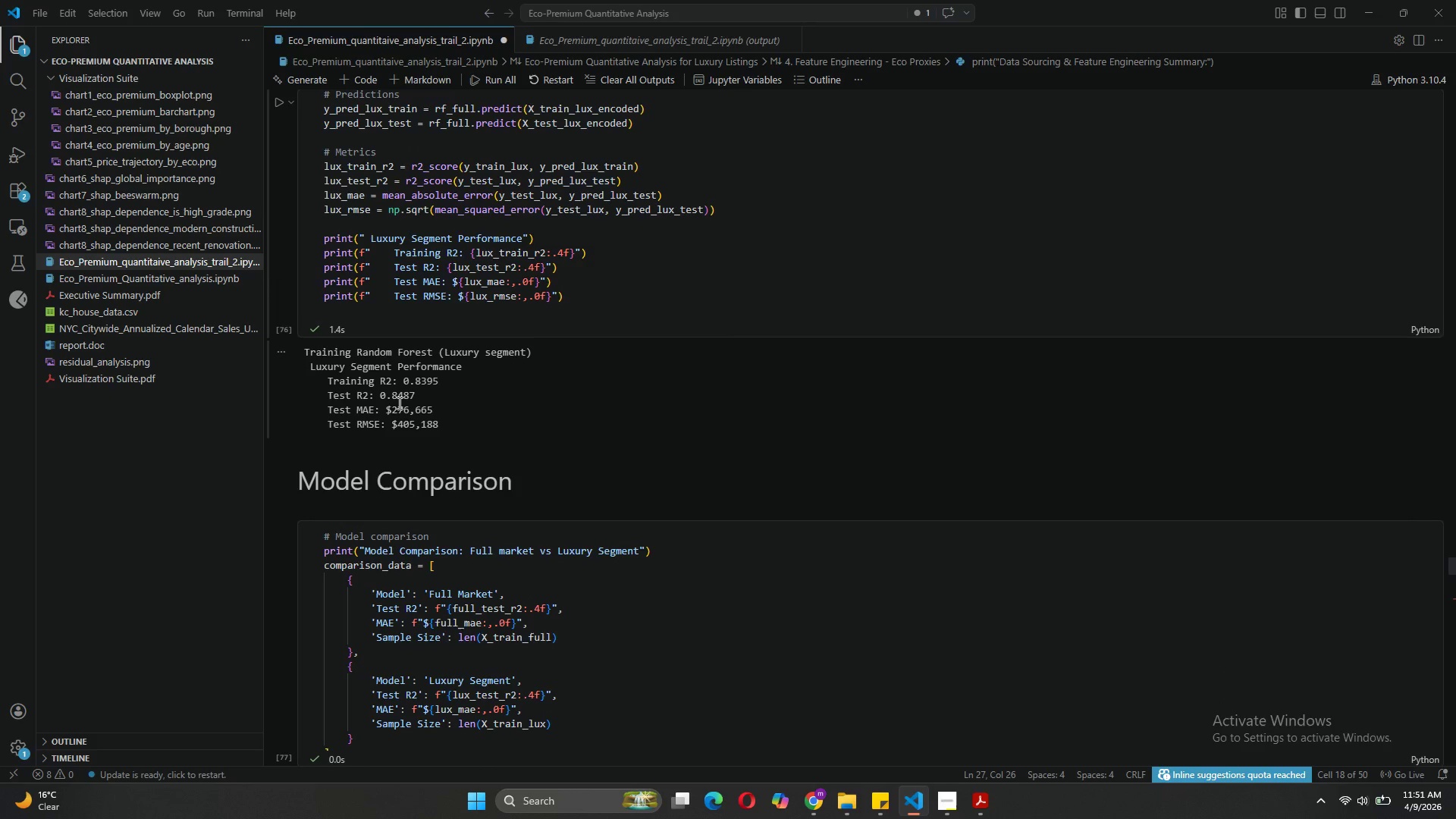 
left_click([814, 731])
 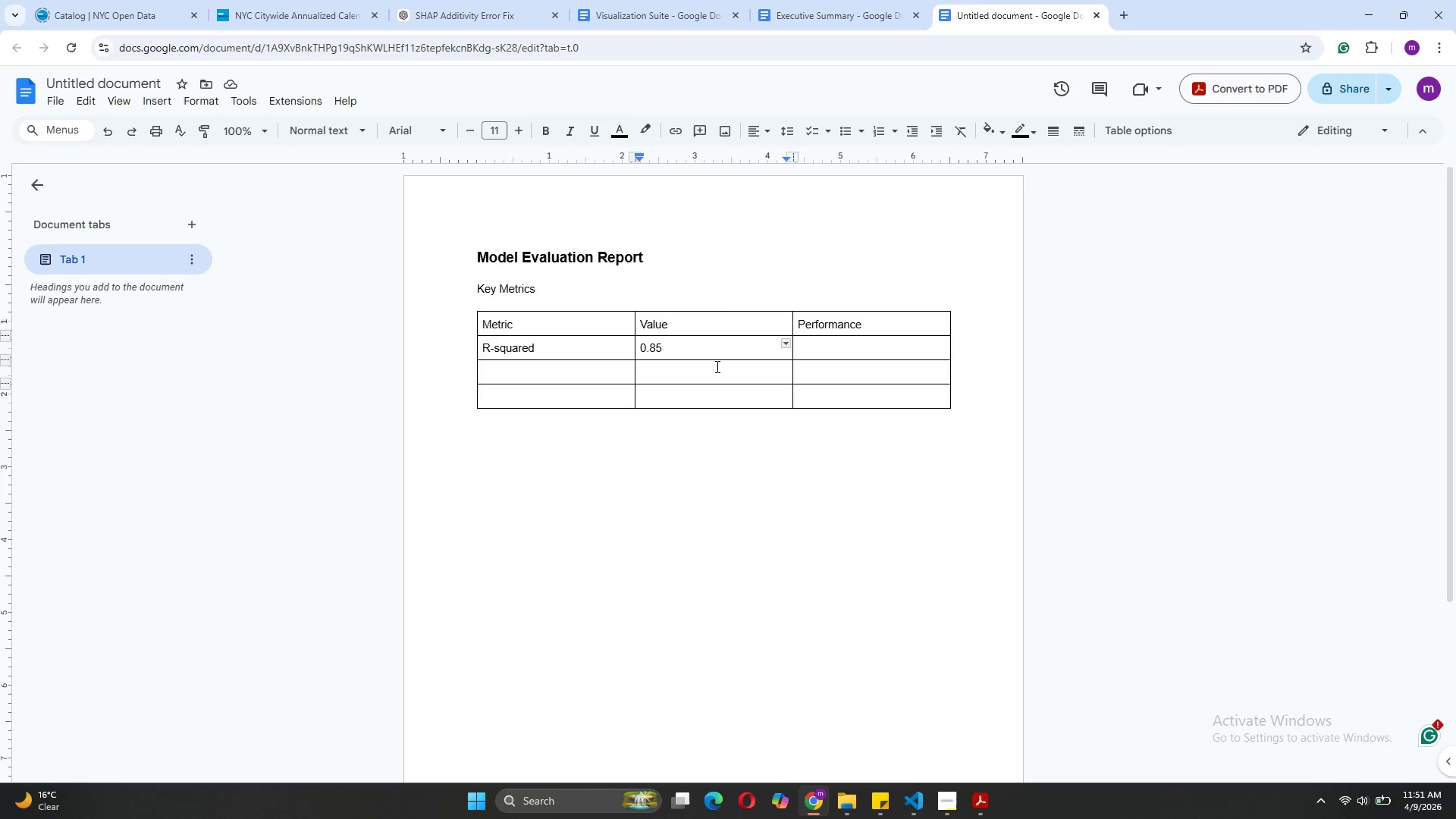 
key(Backspace)
type(487)
 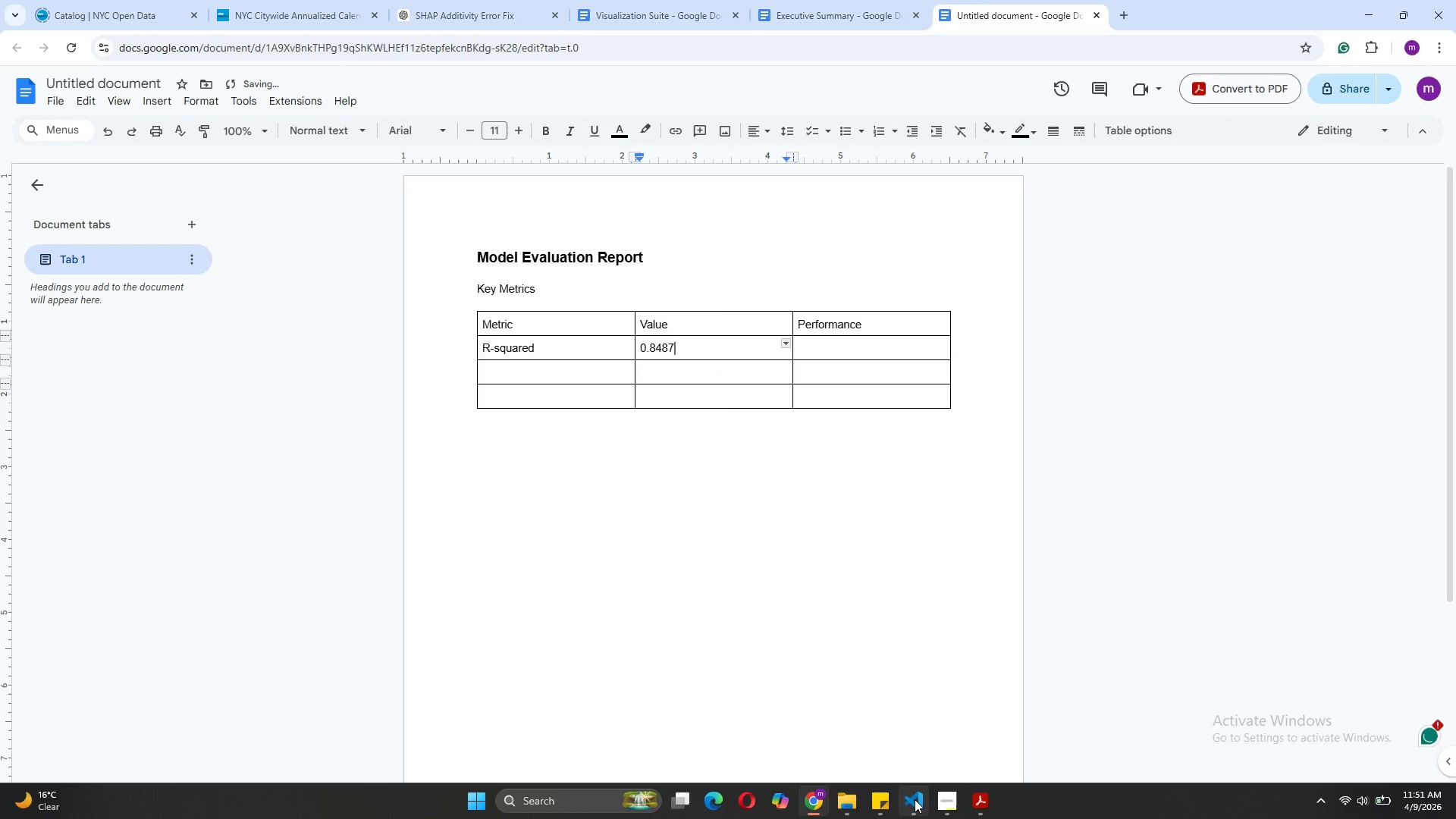 
mouse_move([892, 730])
 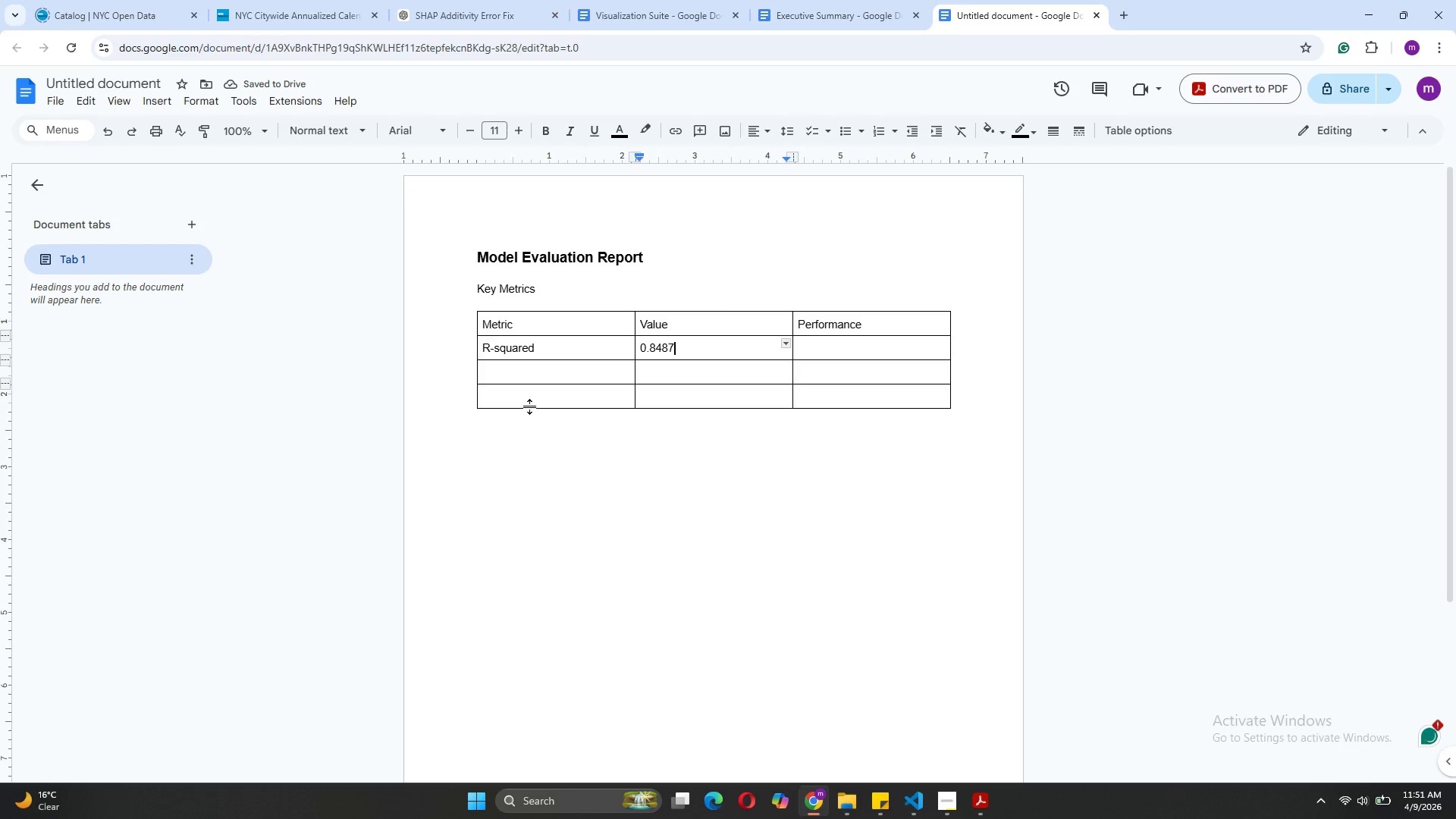 
left_click([513, 380])
 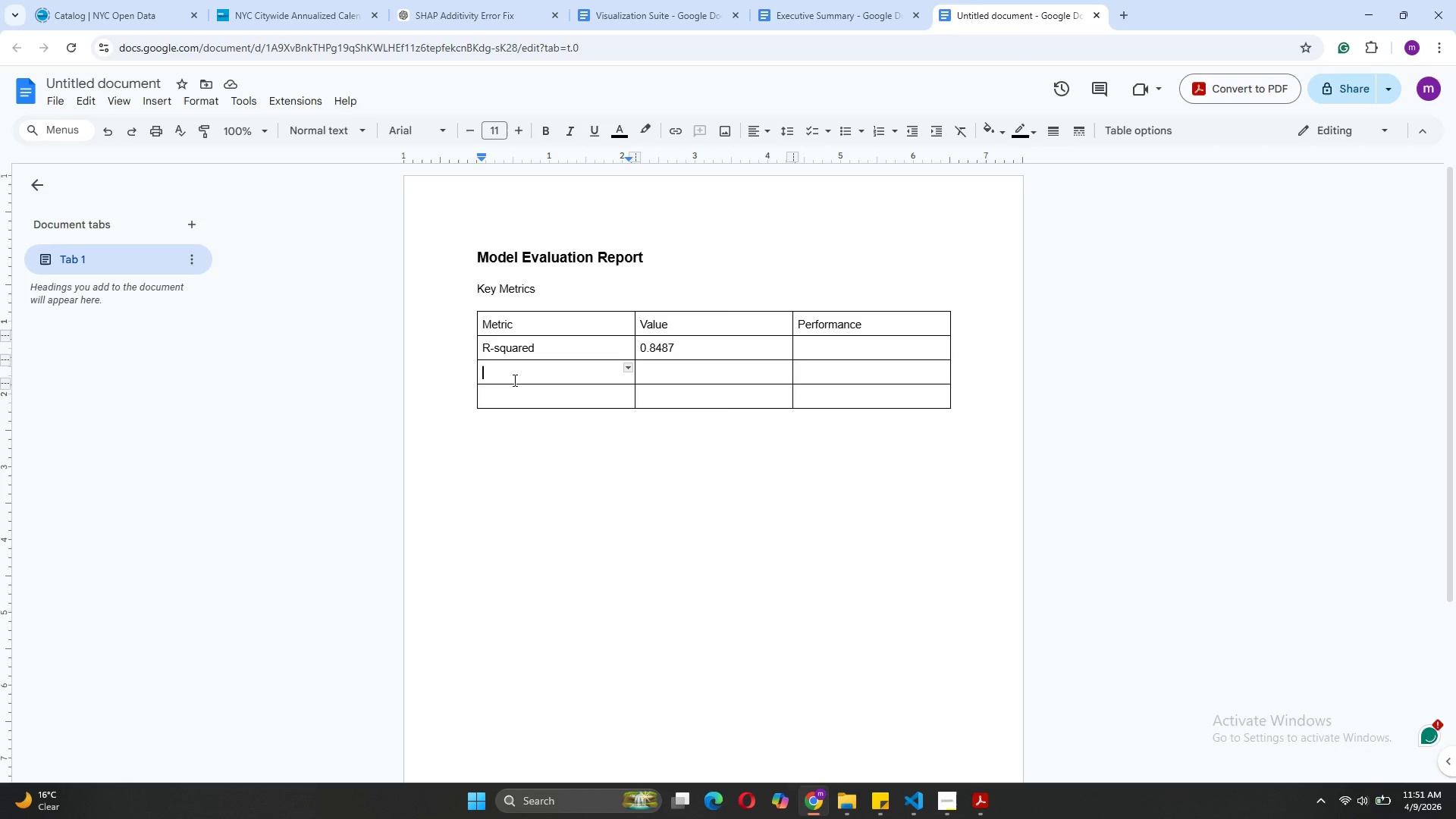 
type(Ma)
key(Backspace)
type(AE)
 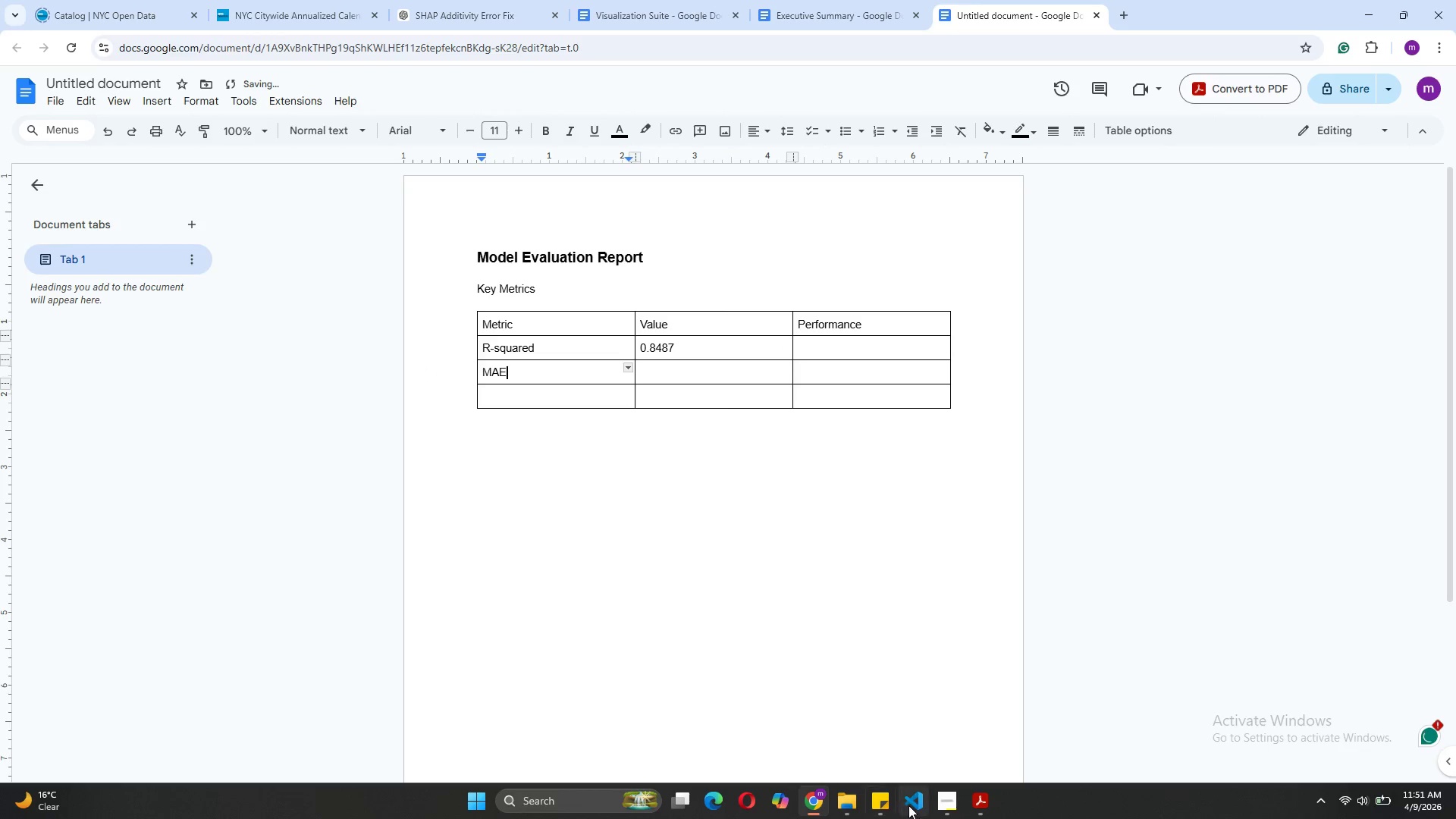 
mouse_move([915, 748])
 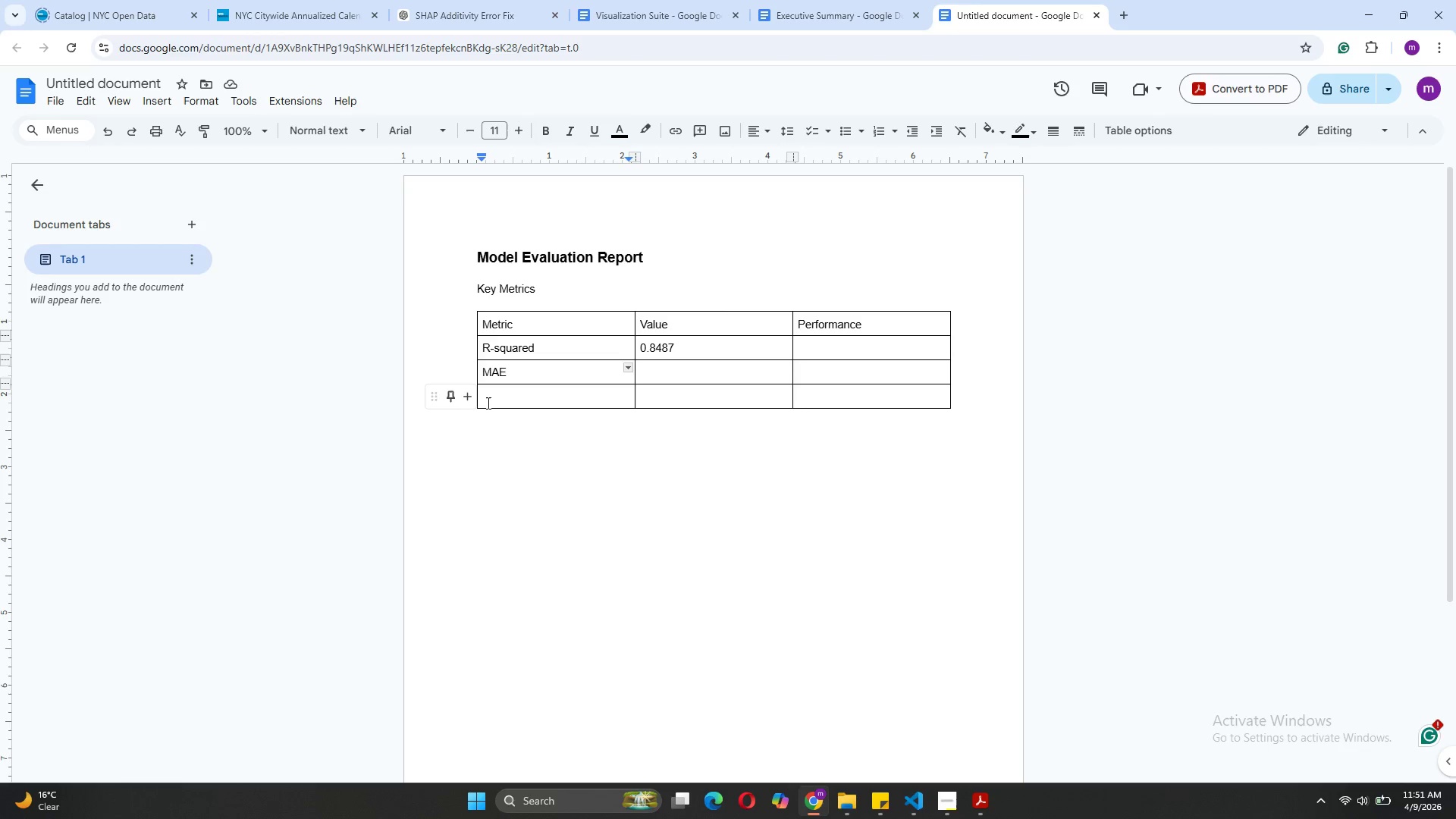 
left_click([492, 403])
 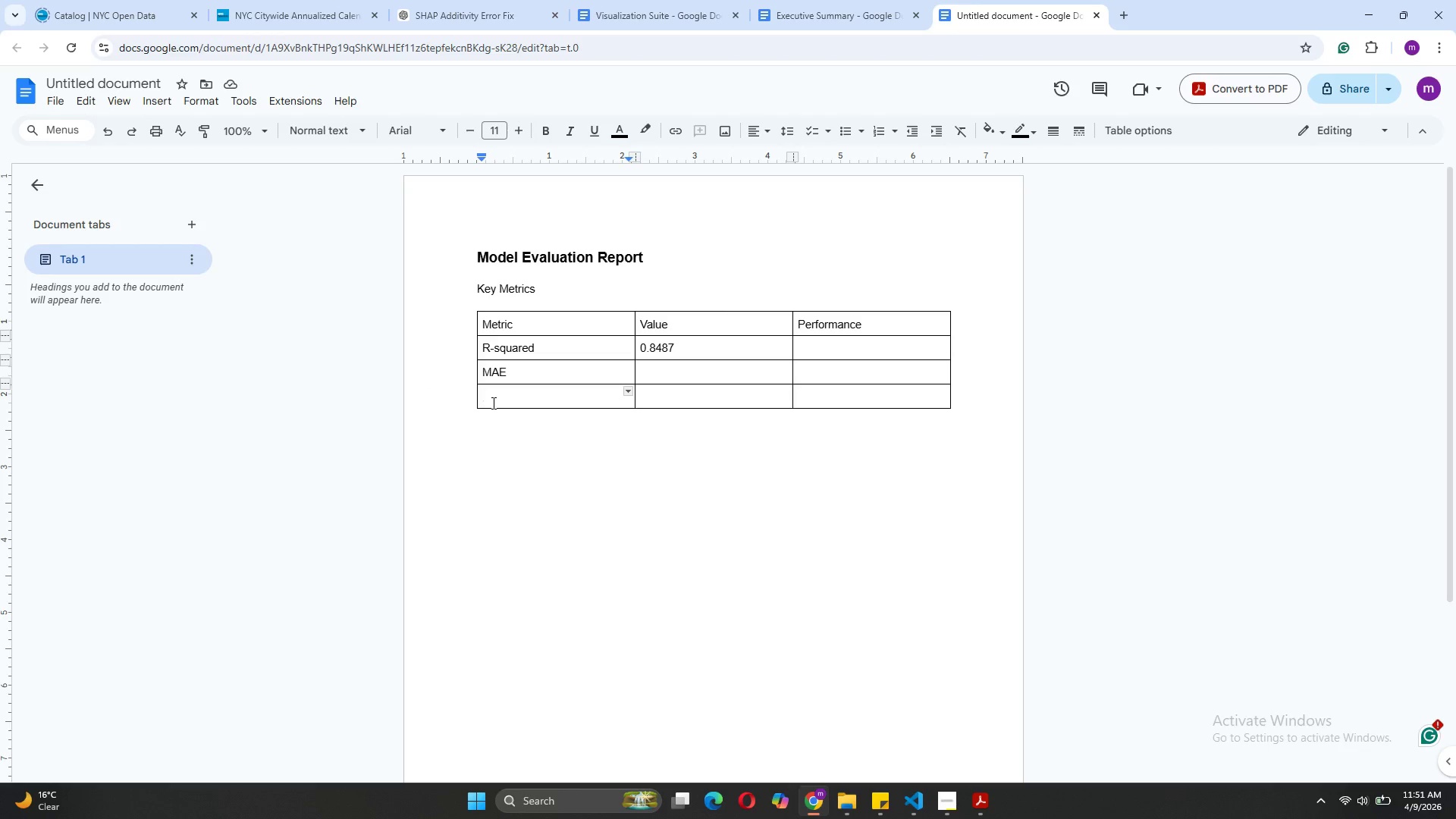 
type(RMSE)
 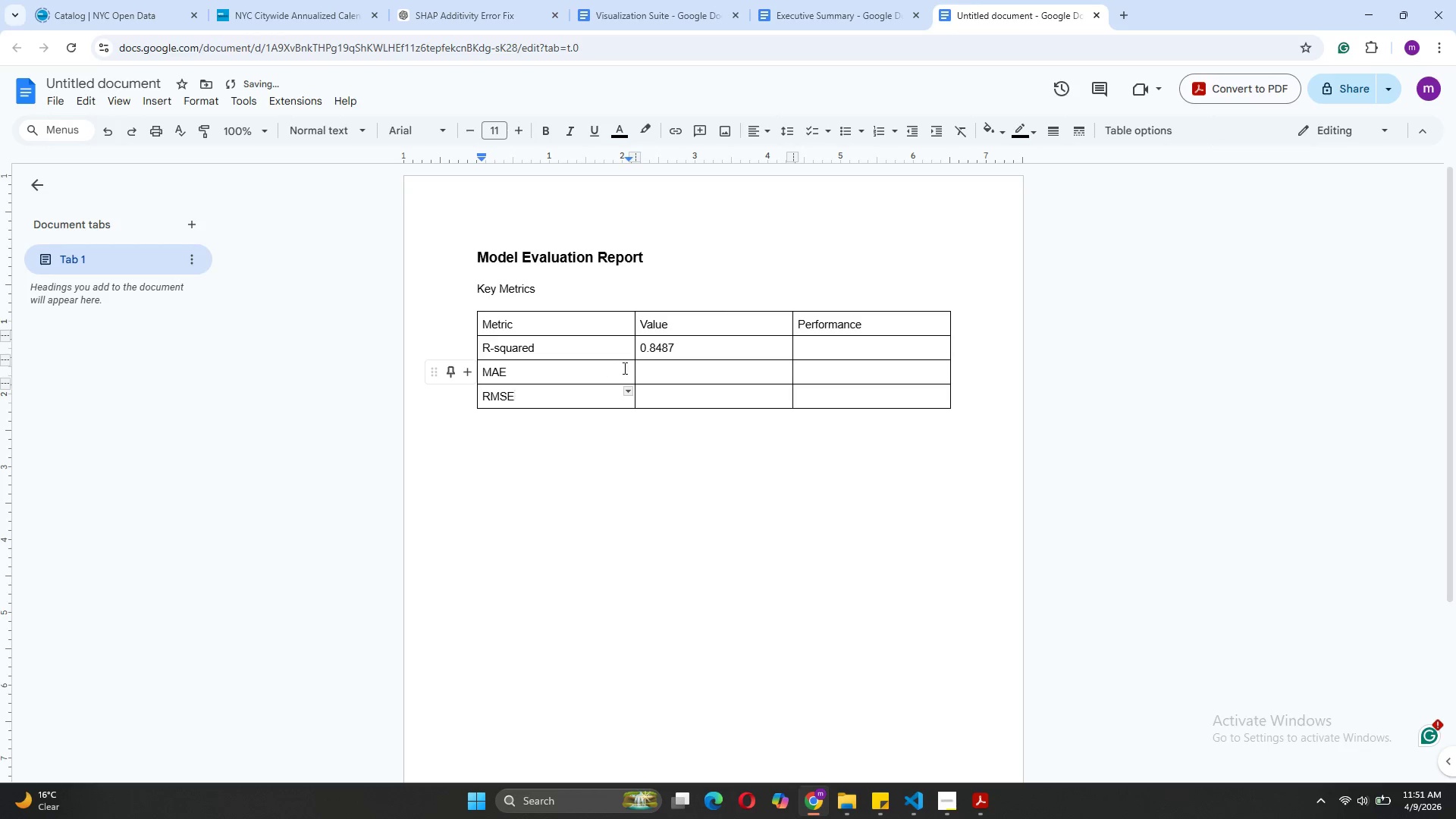 
left_click([638, 368])
 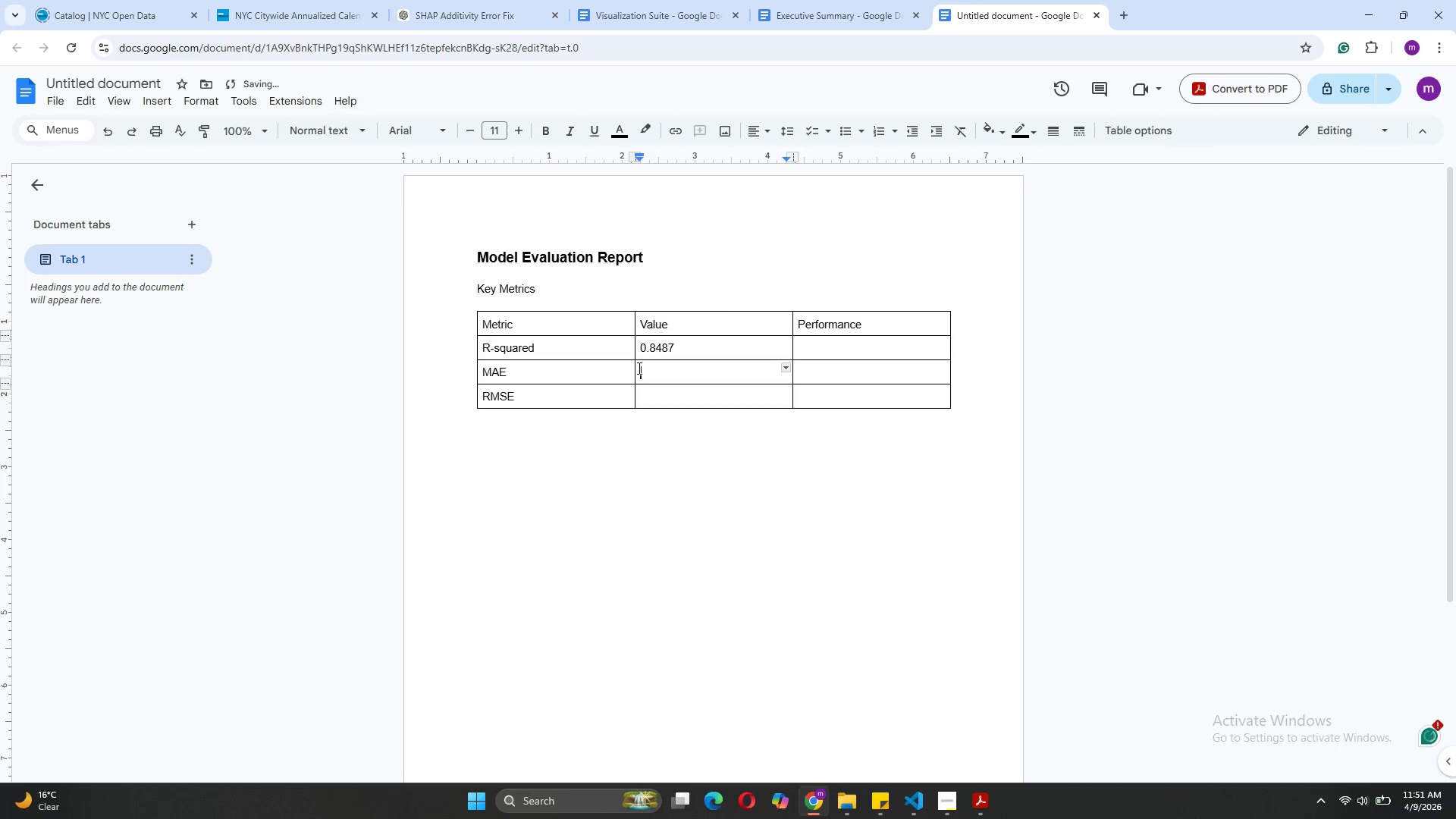 
type($277K)
 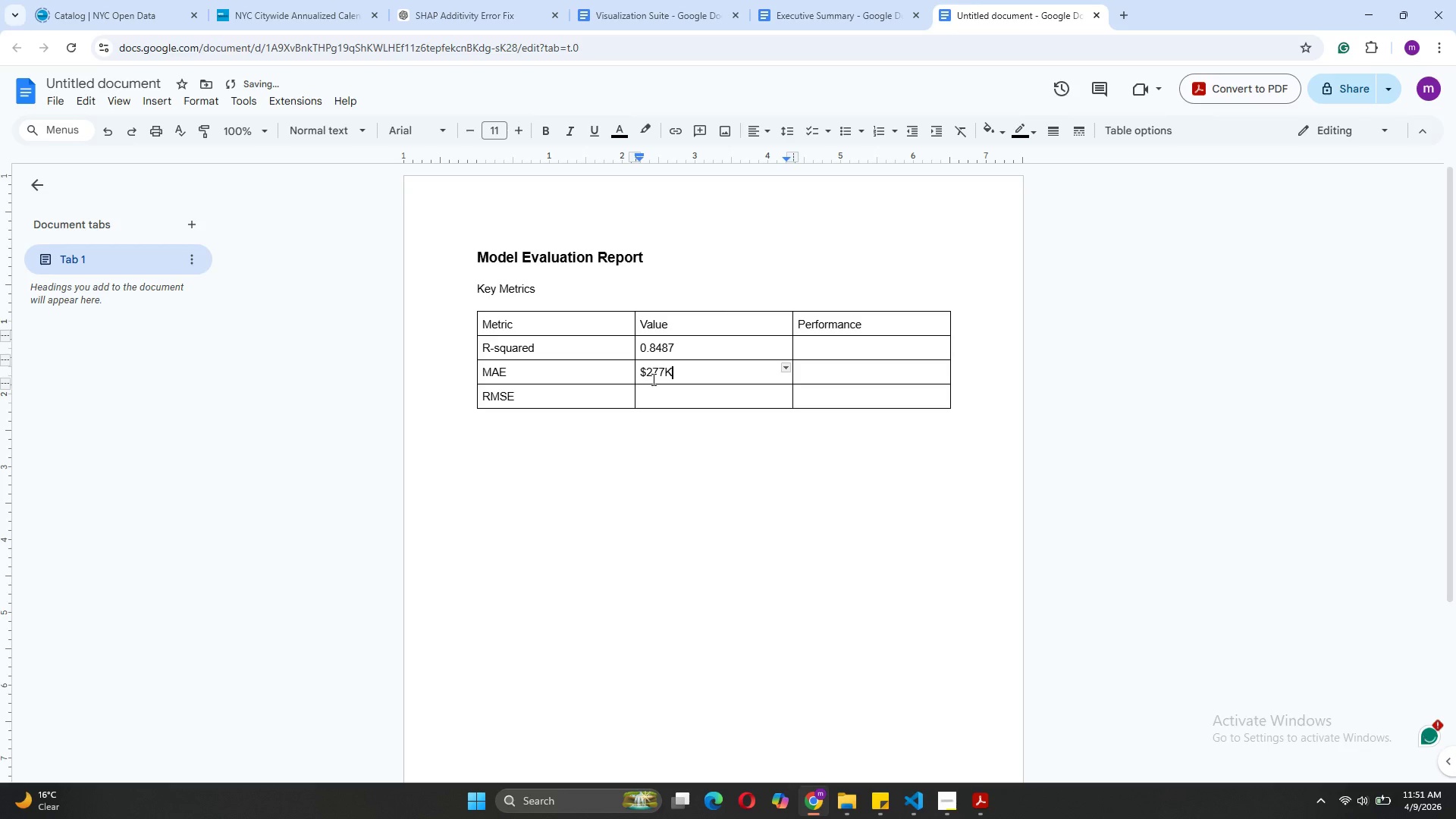 
key(Backspace)
 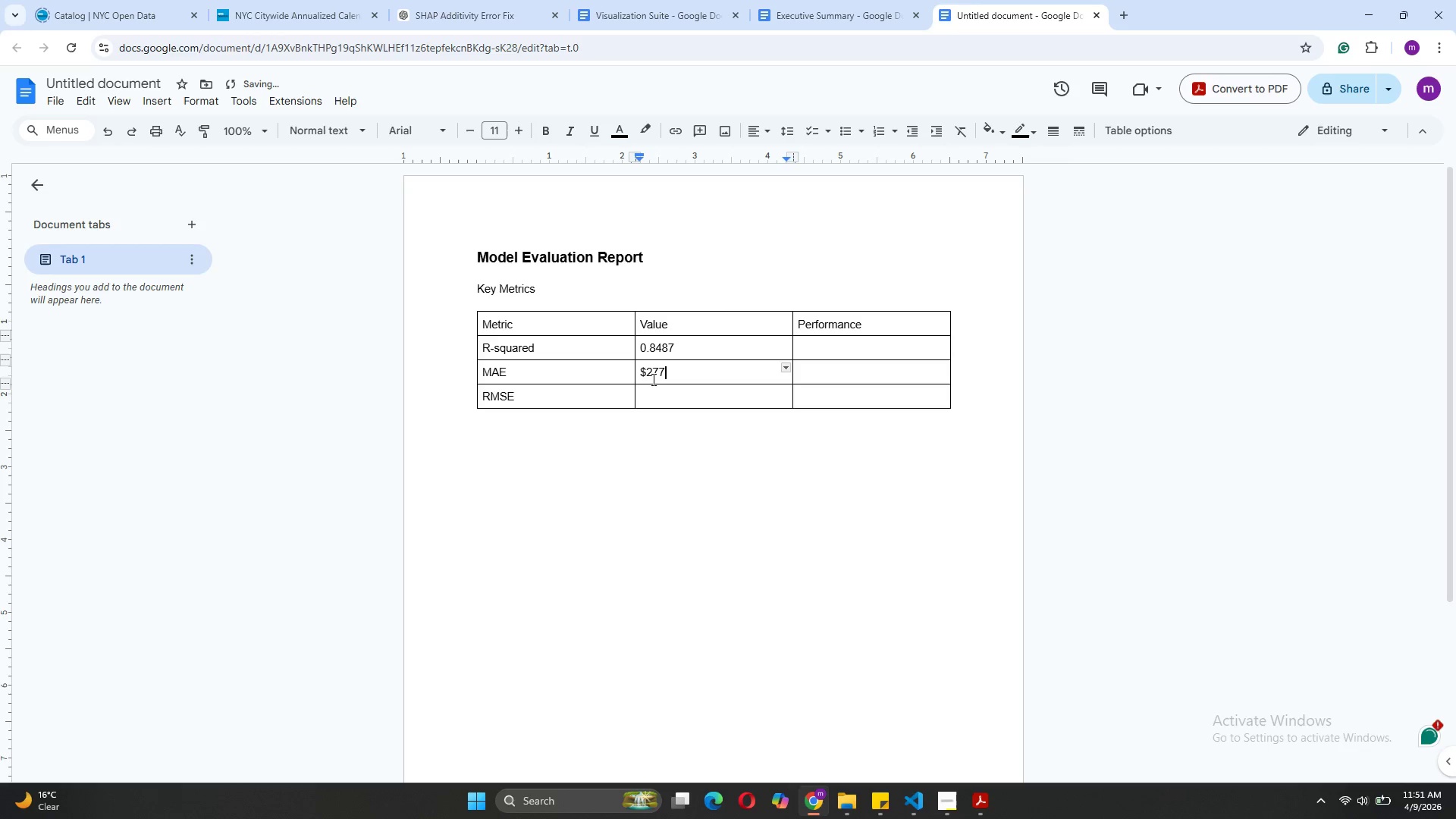 
key(CapsLock)
 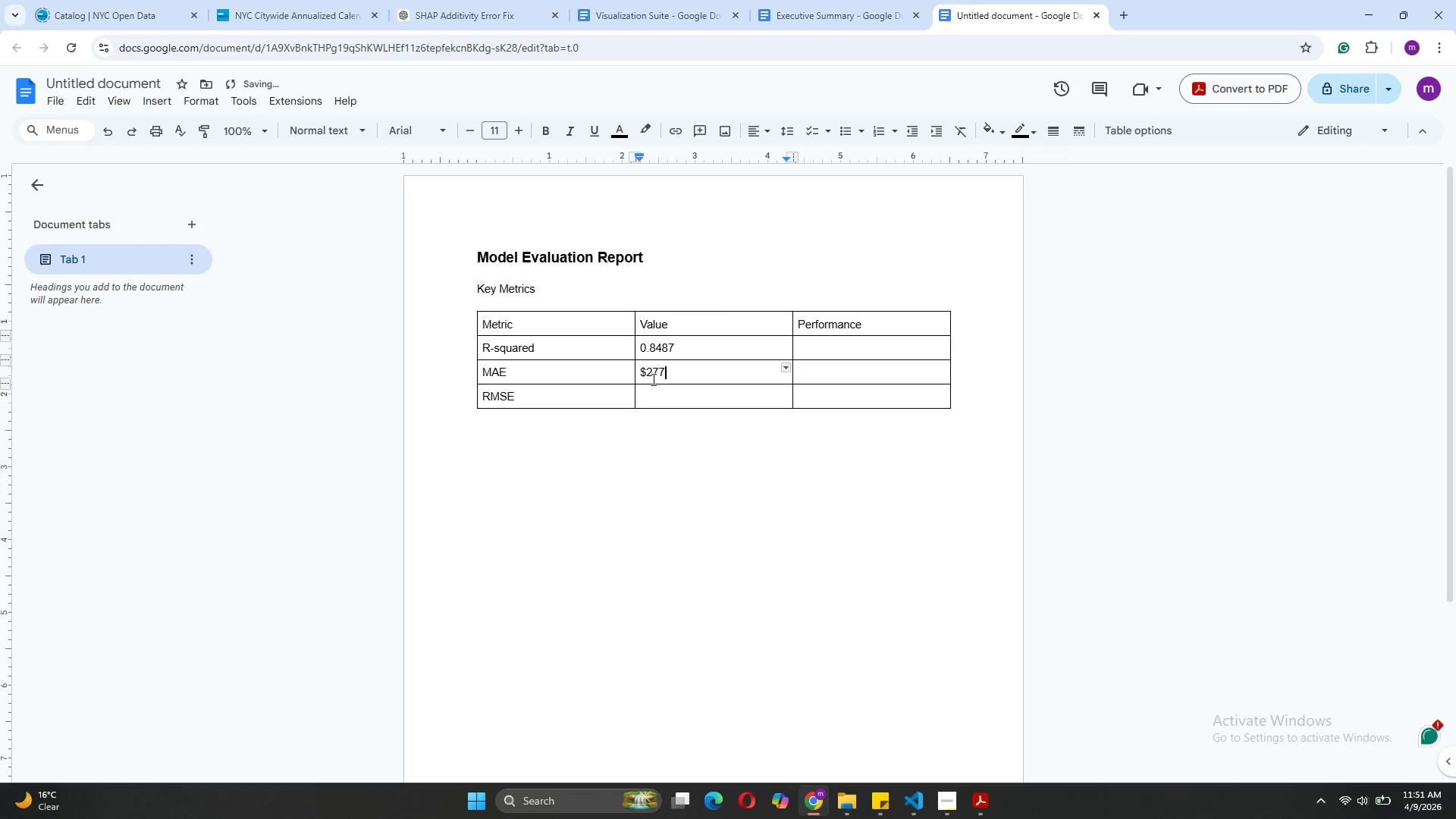 
key(K)
 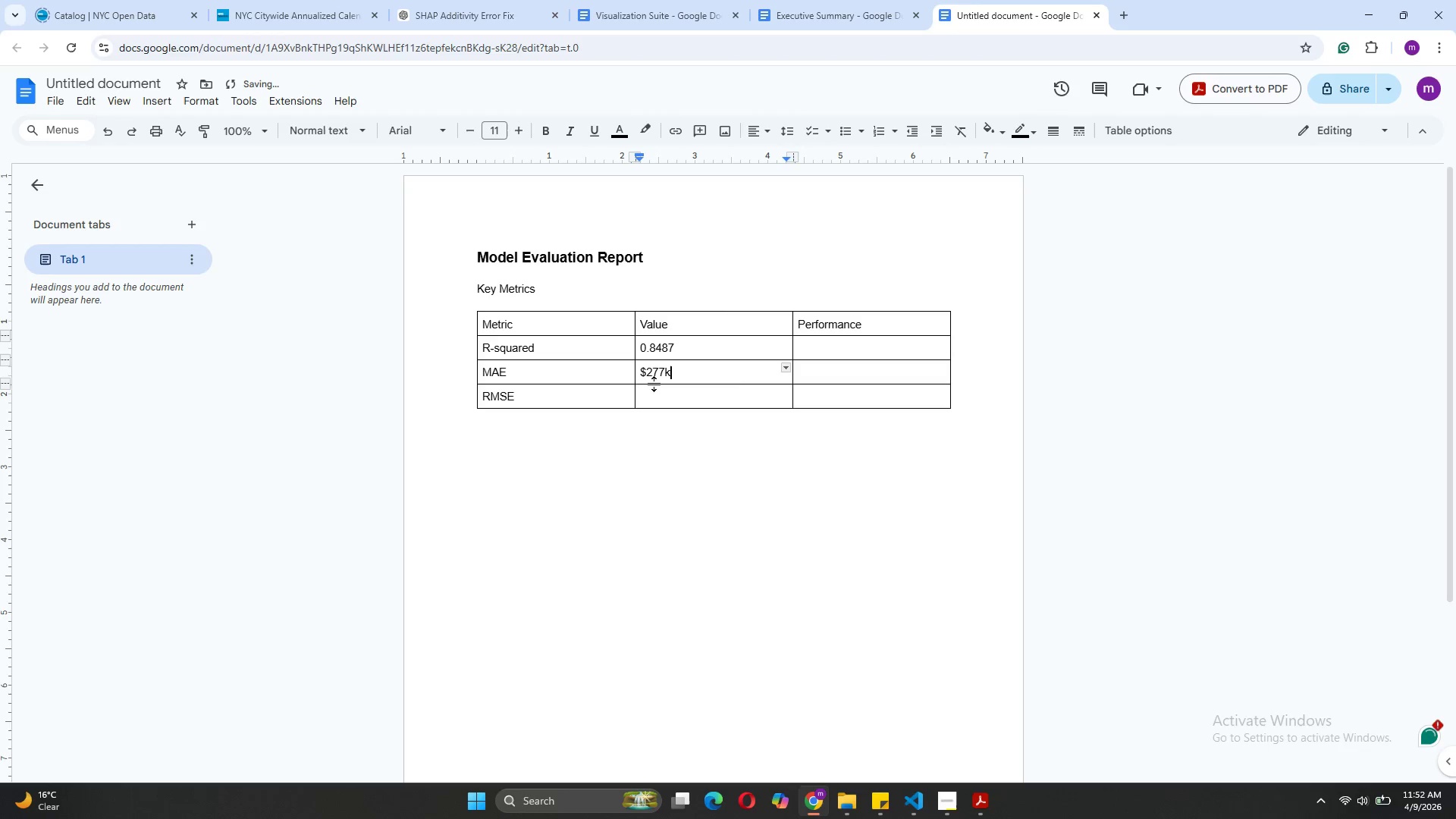 
left_click([654, 388])
 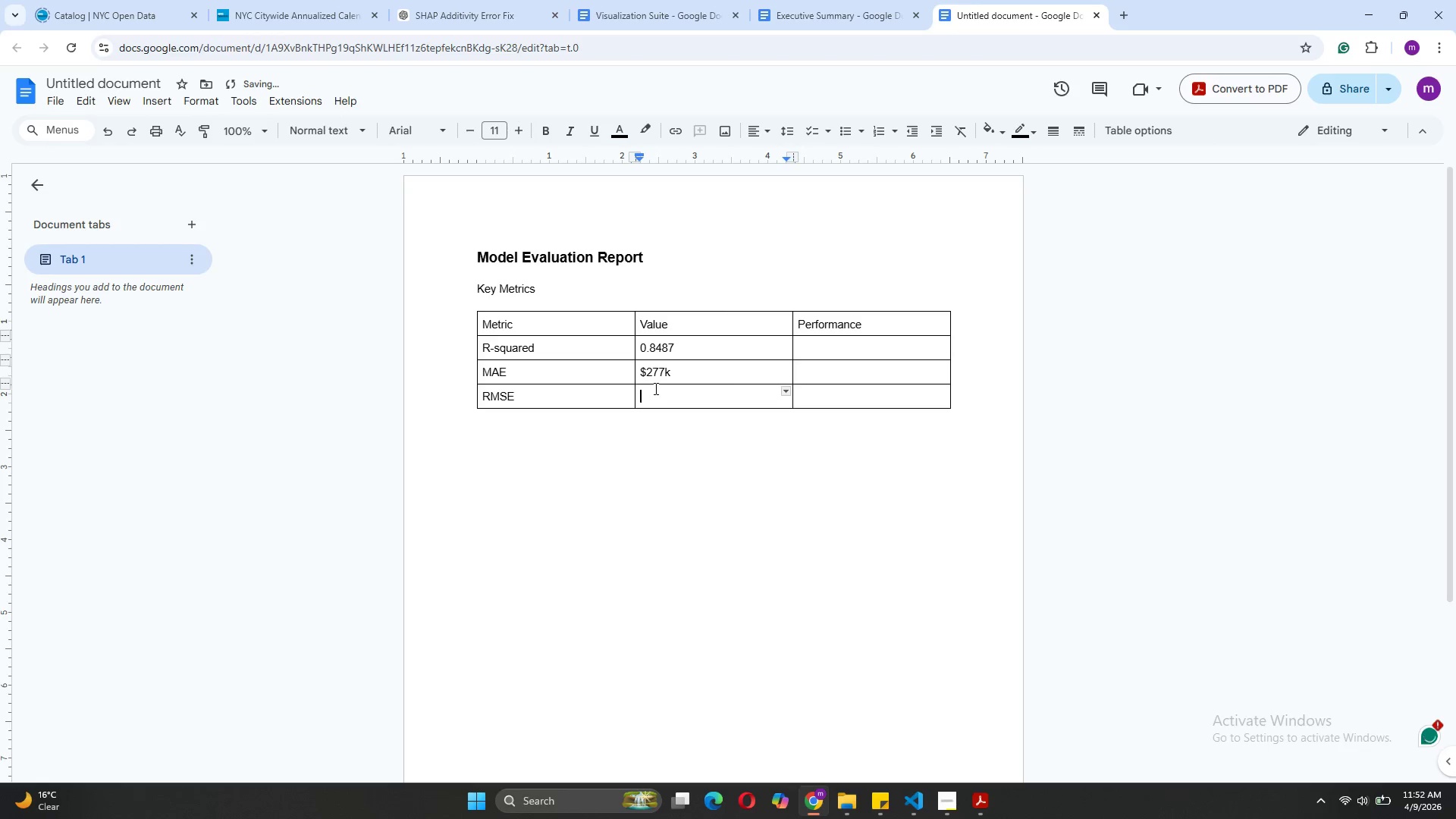 
type($405k)
 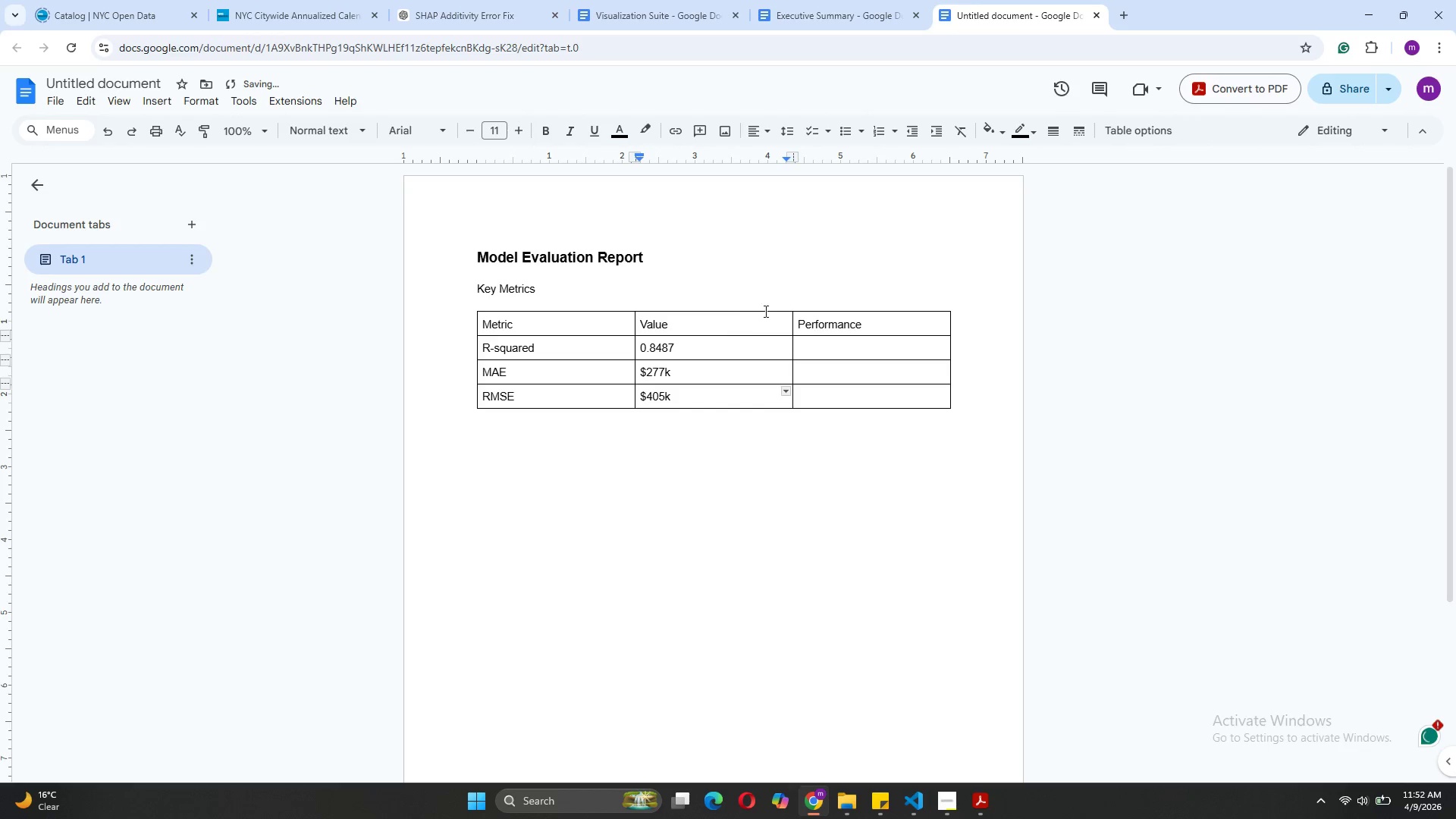 
left_click([802, 348])
 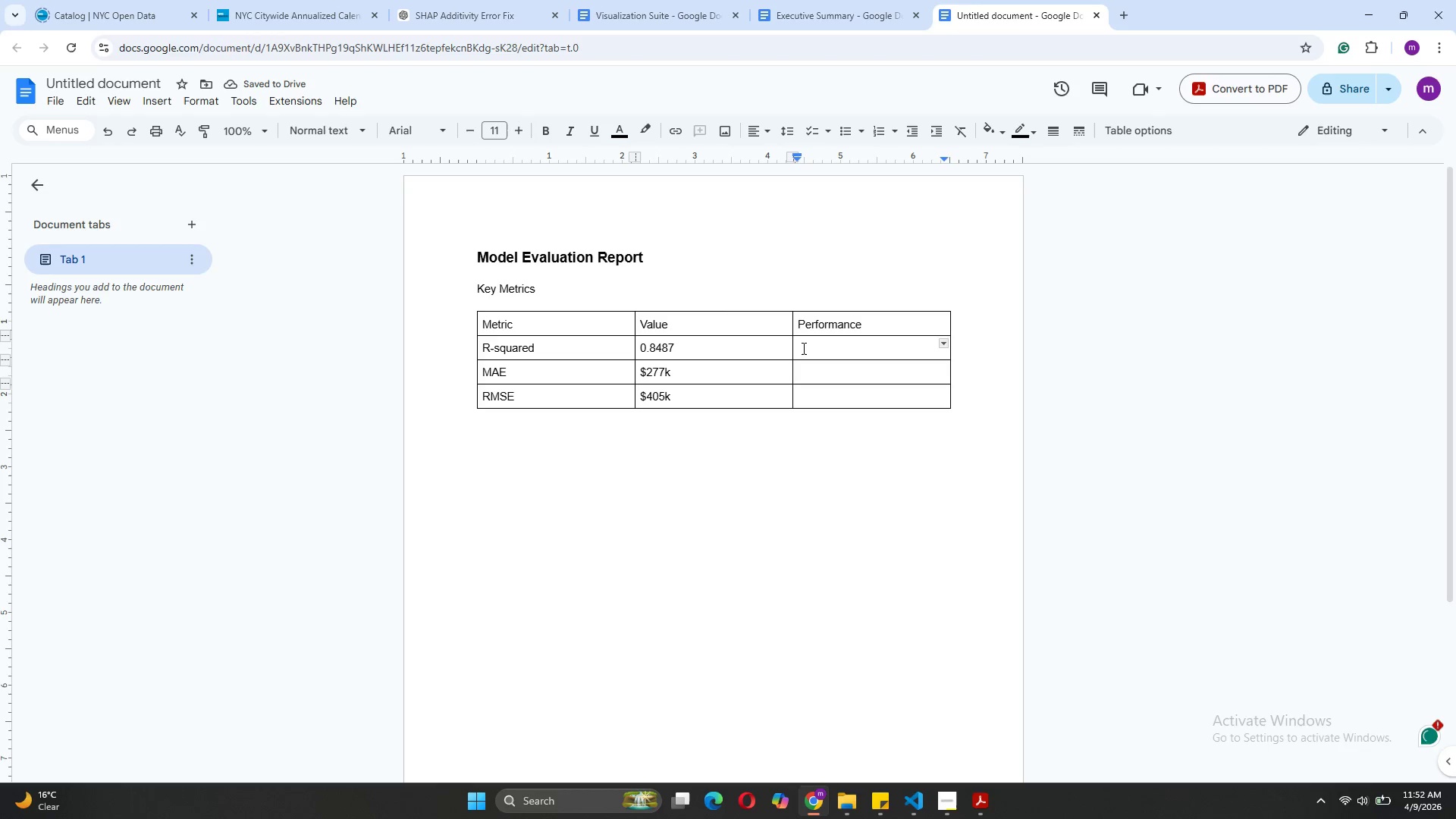 
type(Exceeds 0.8 target)
 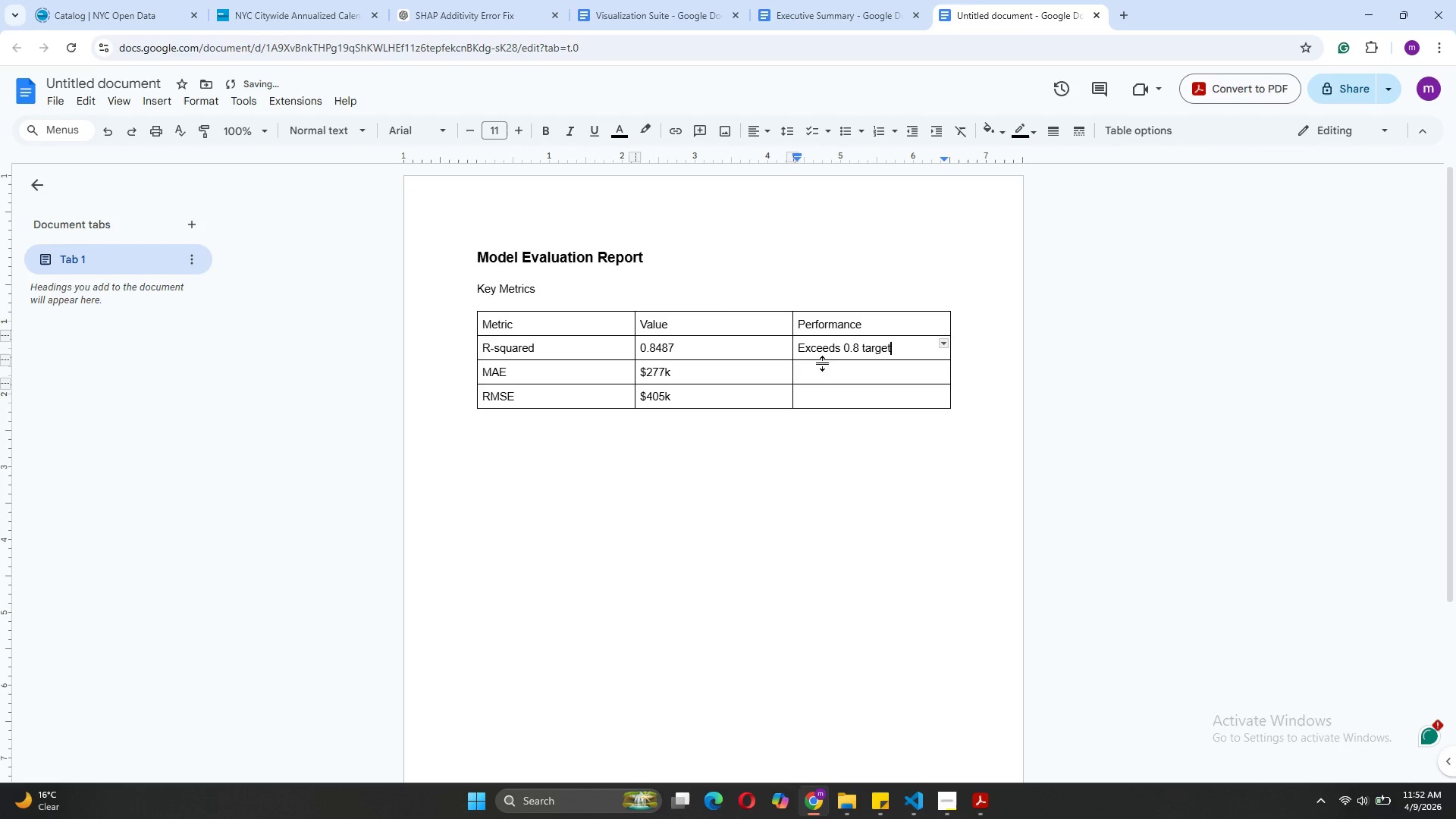 
left_click([814, 375])
 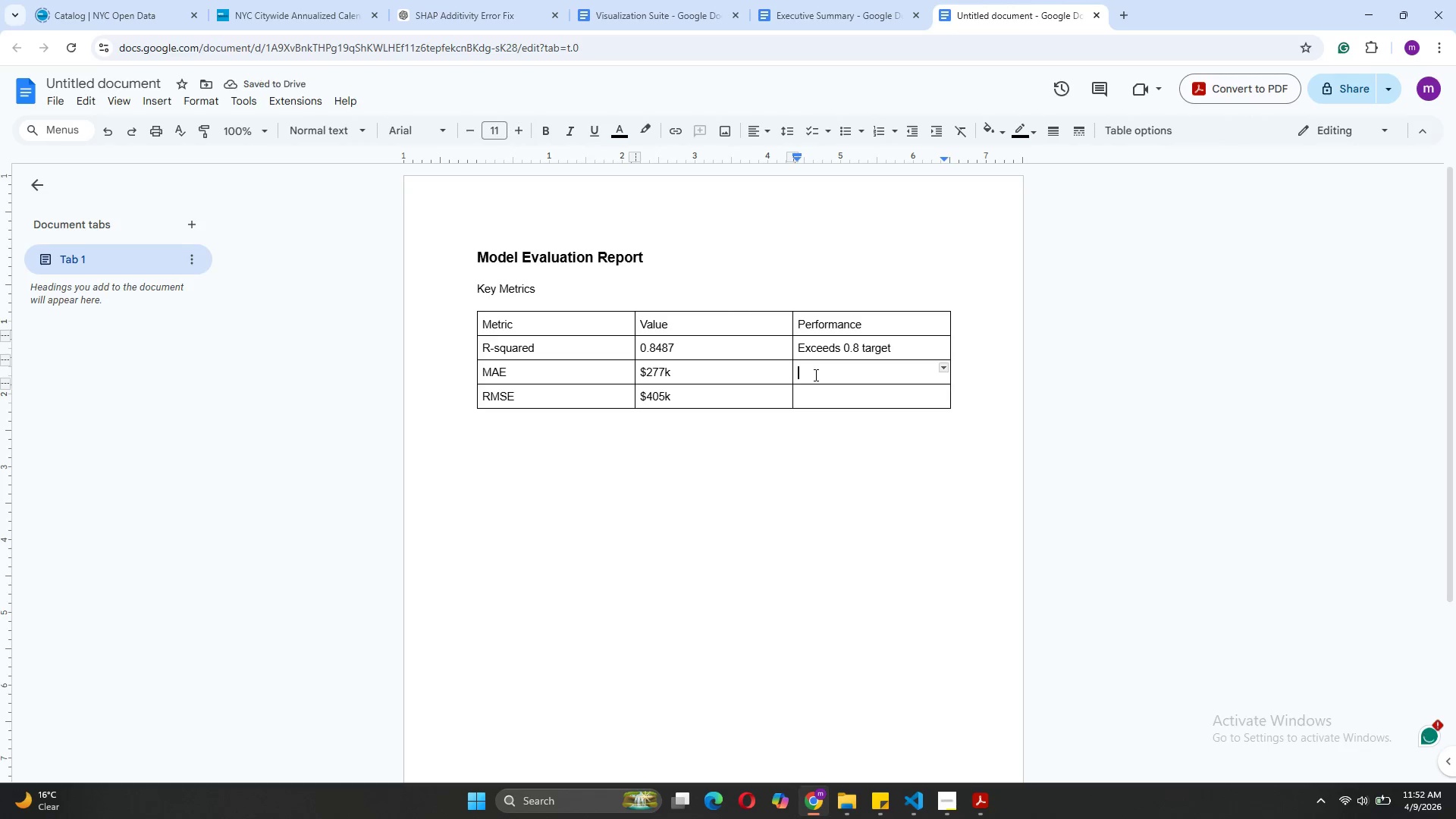 
type(20% error rate)
 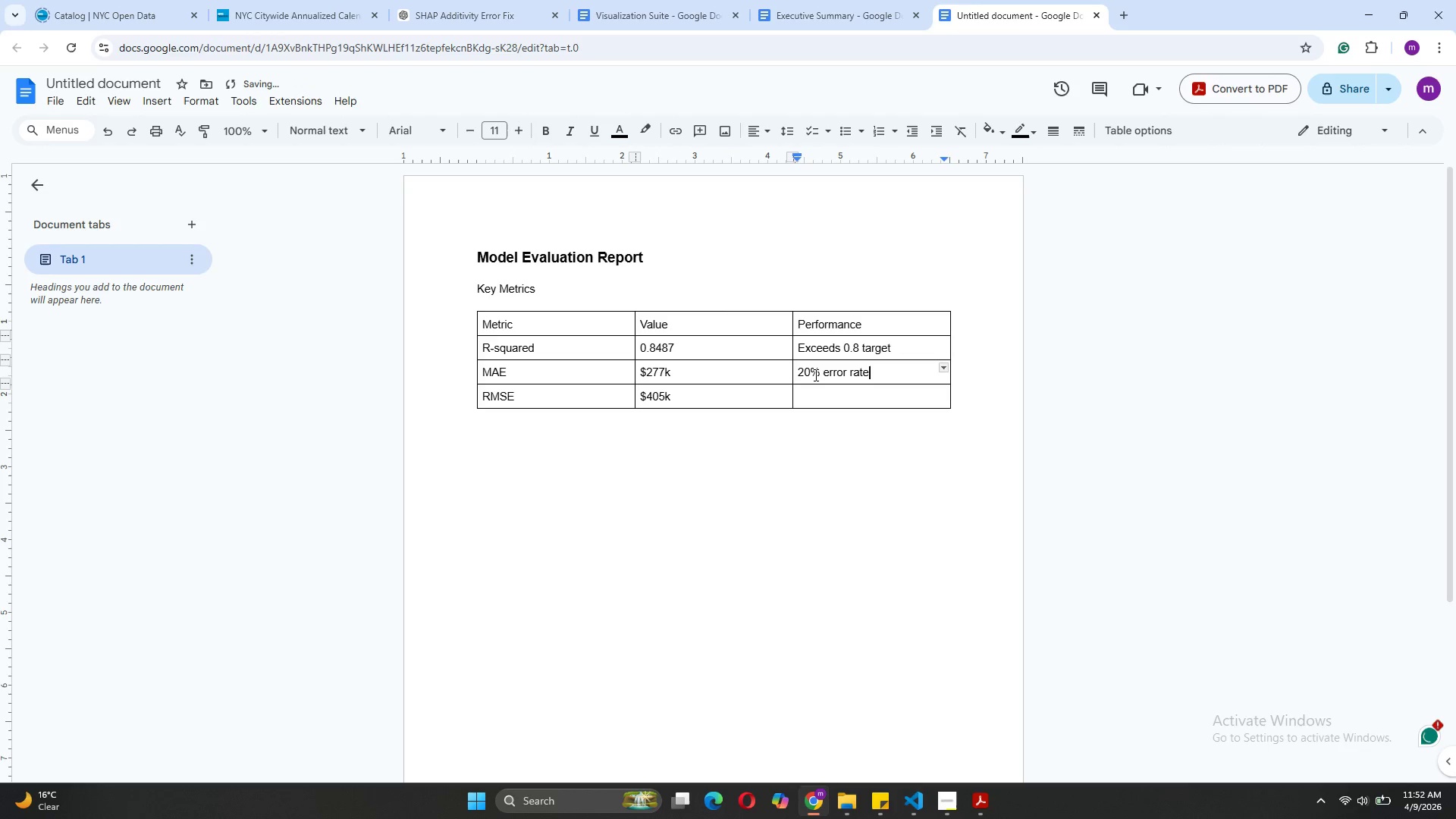 
type( (acceptable))
 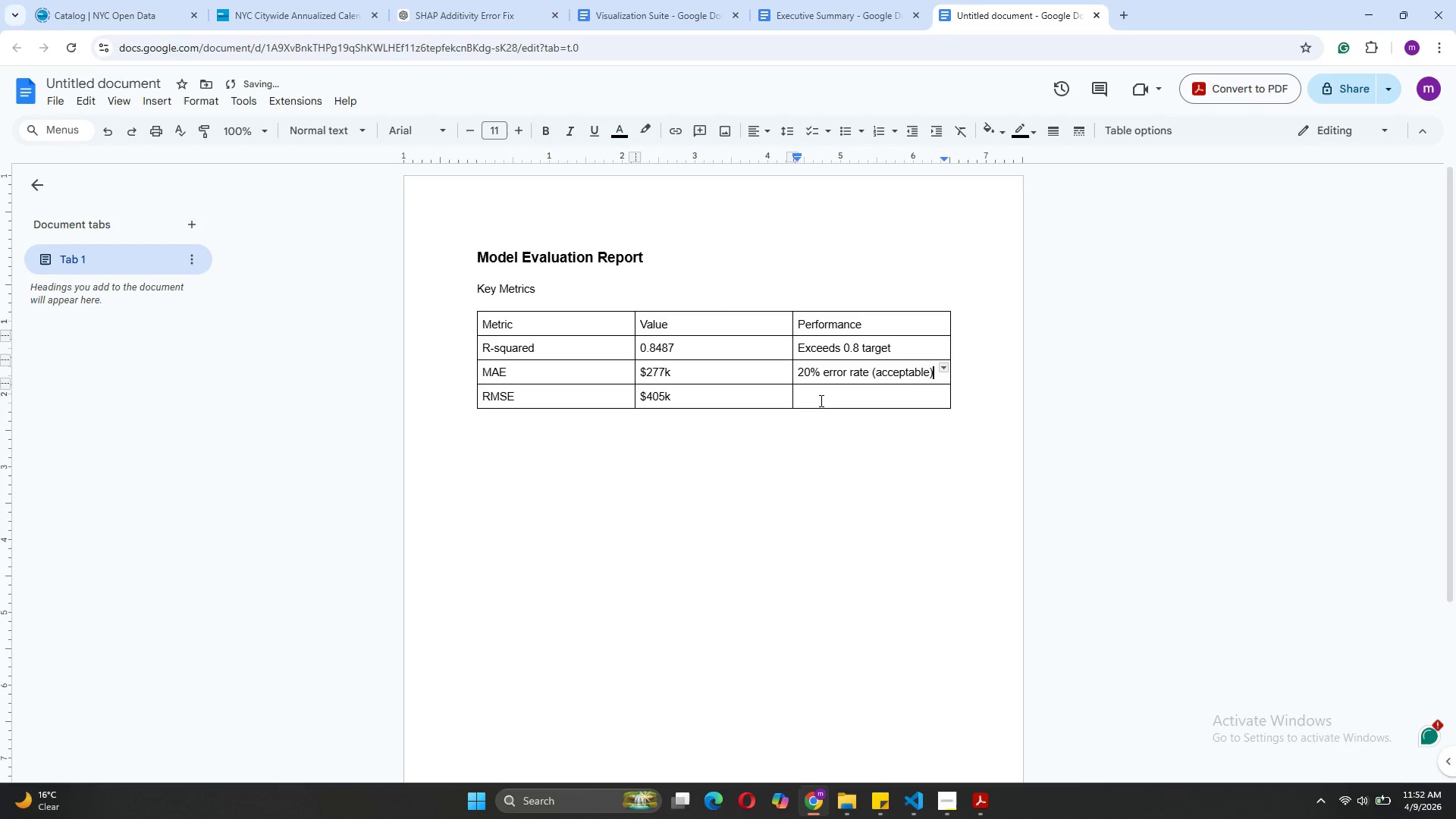 
left_click([838, 399])
 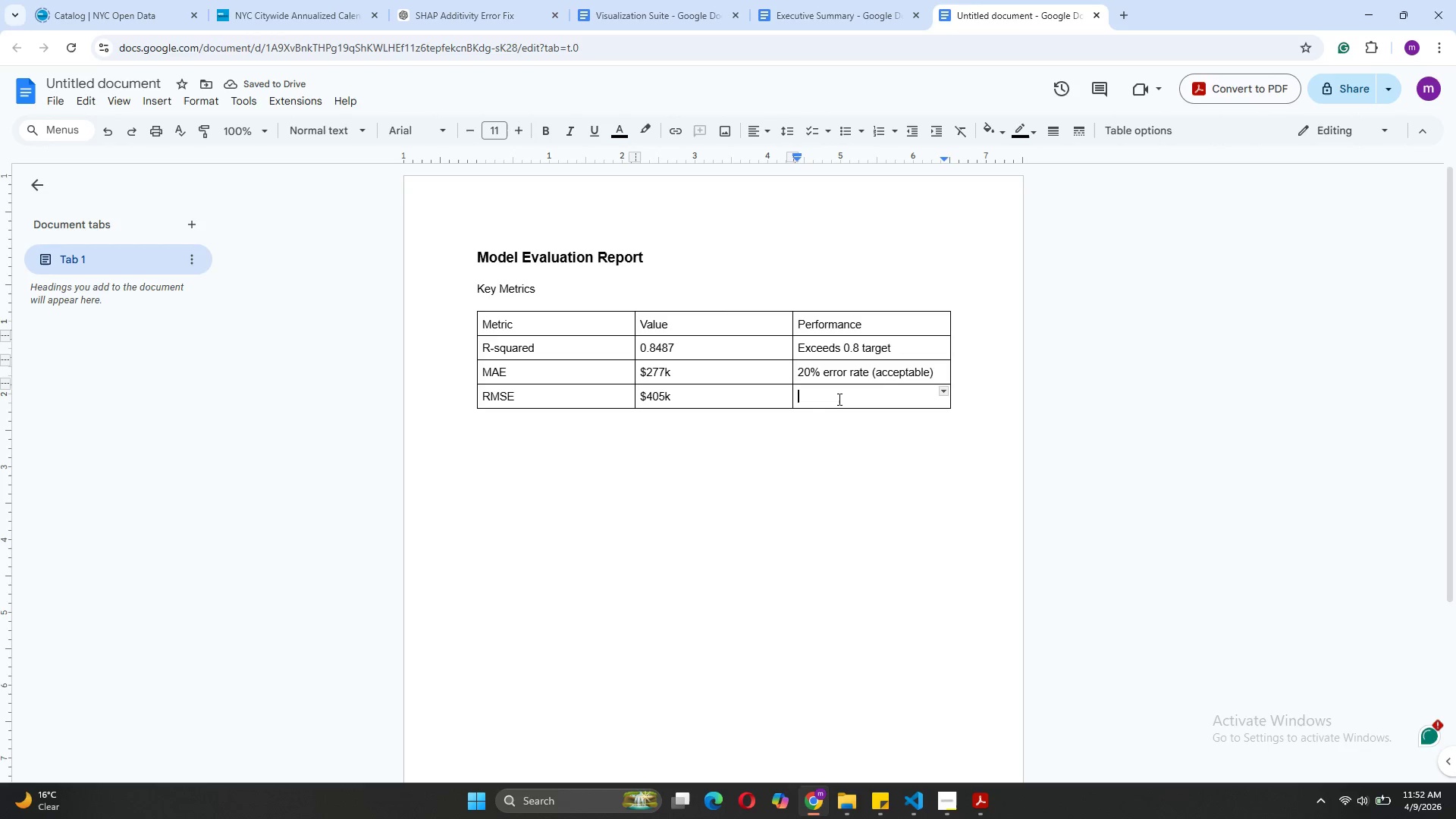 
type(Slightly High)
key(Backspace)
key(Backspace)
key(Backspace)
key(Backspace)
type(higher due tp)
key(Backspace)
type(o outliers)
 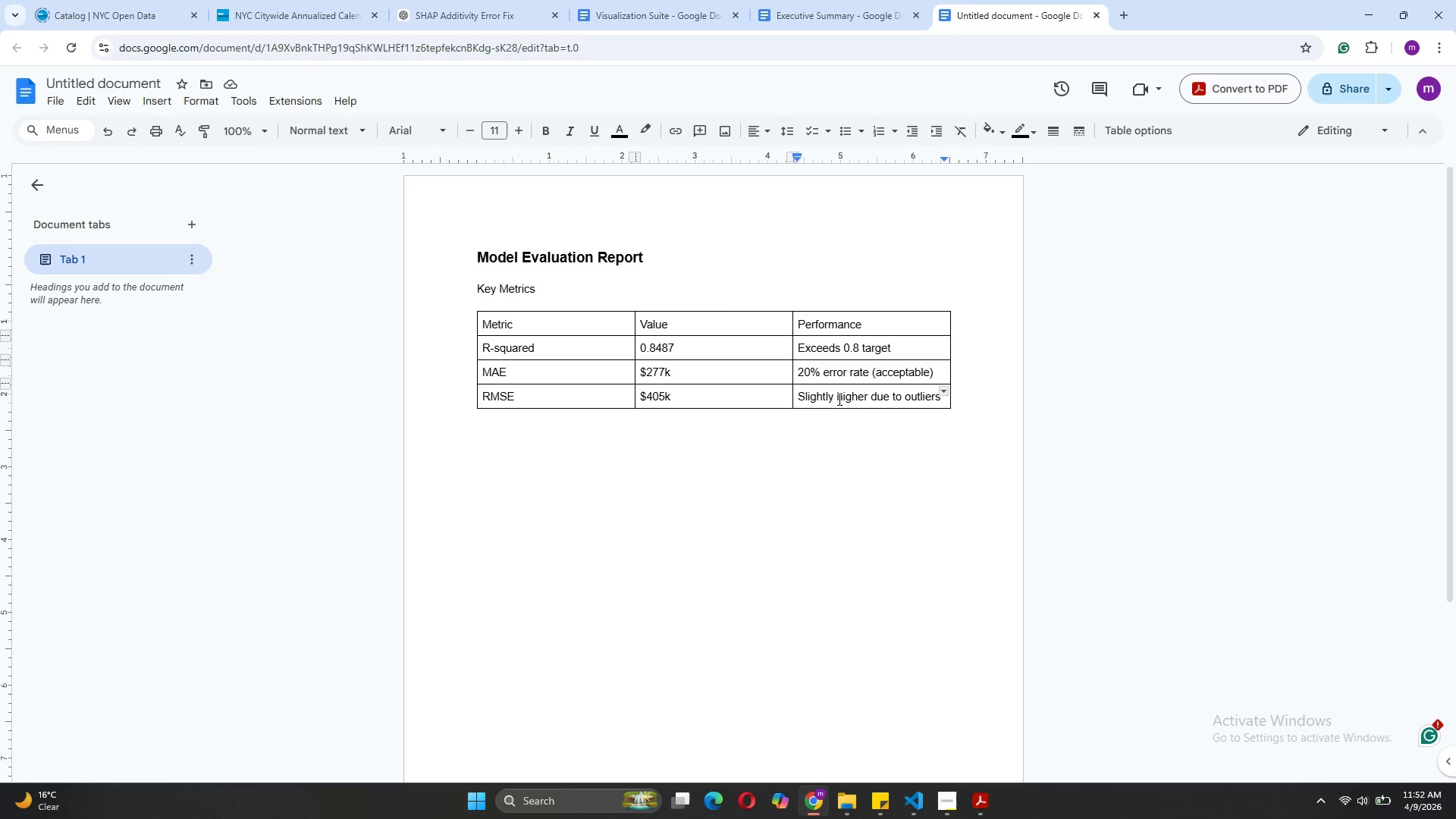 
wait(7.02)
 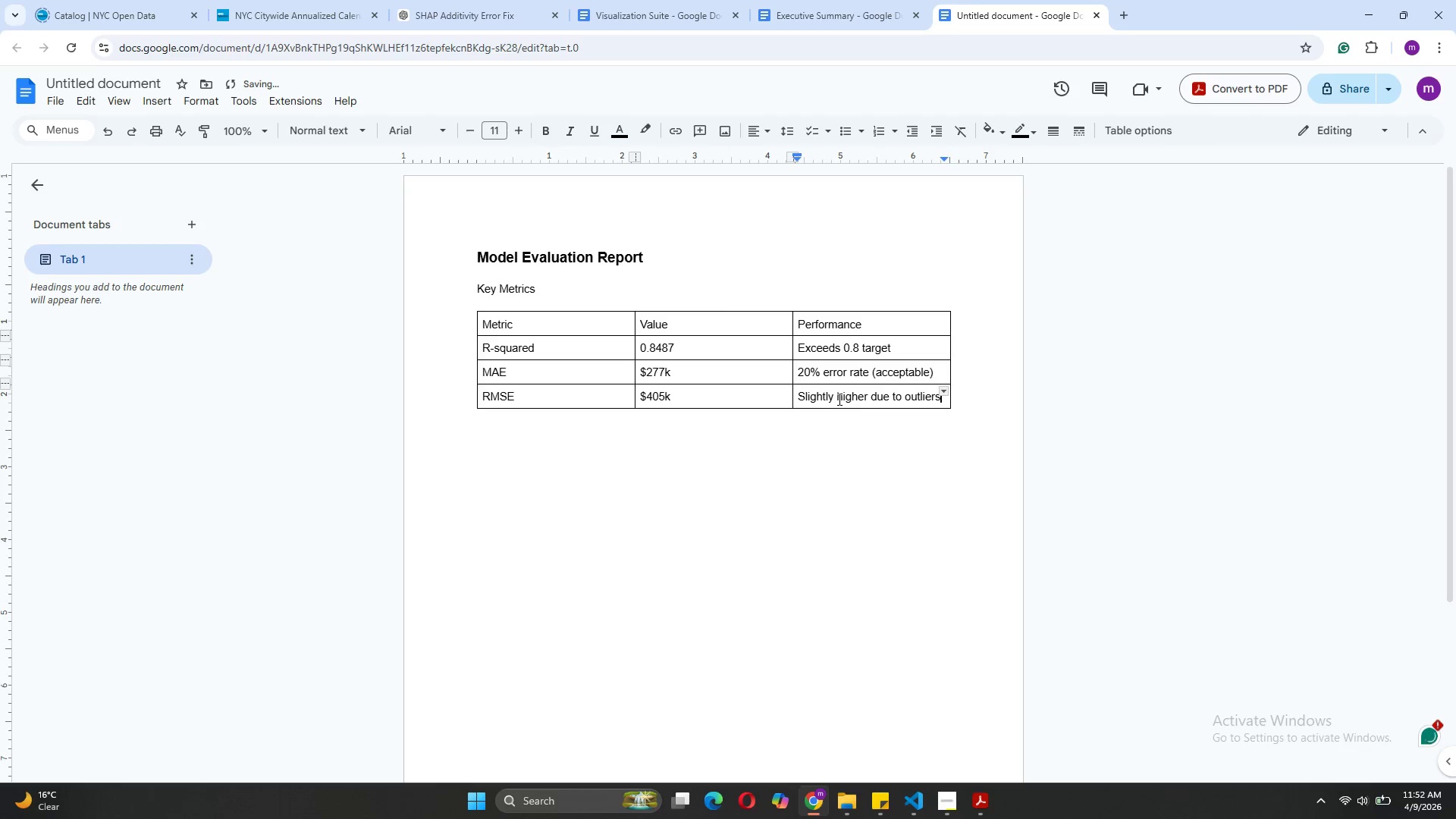 
left_click([704, 442])
 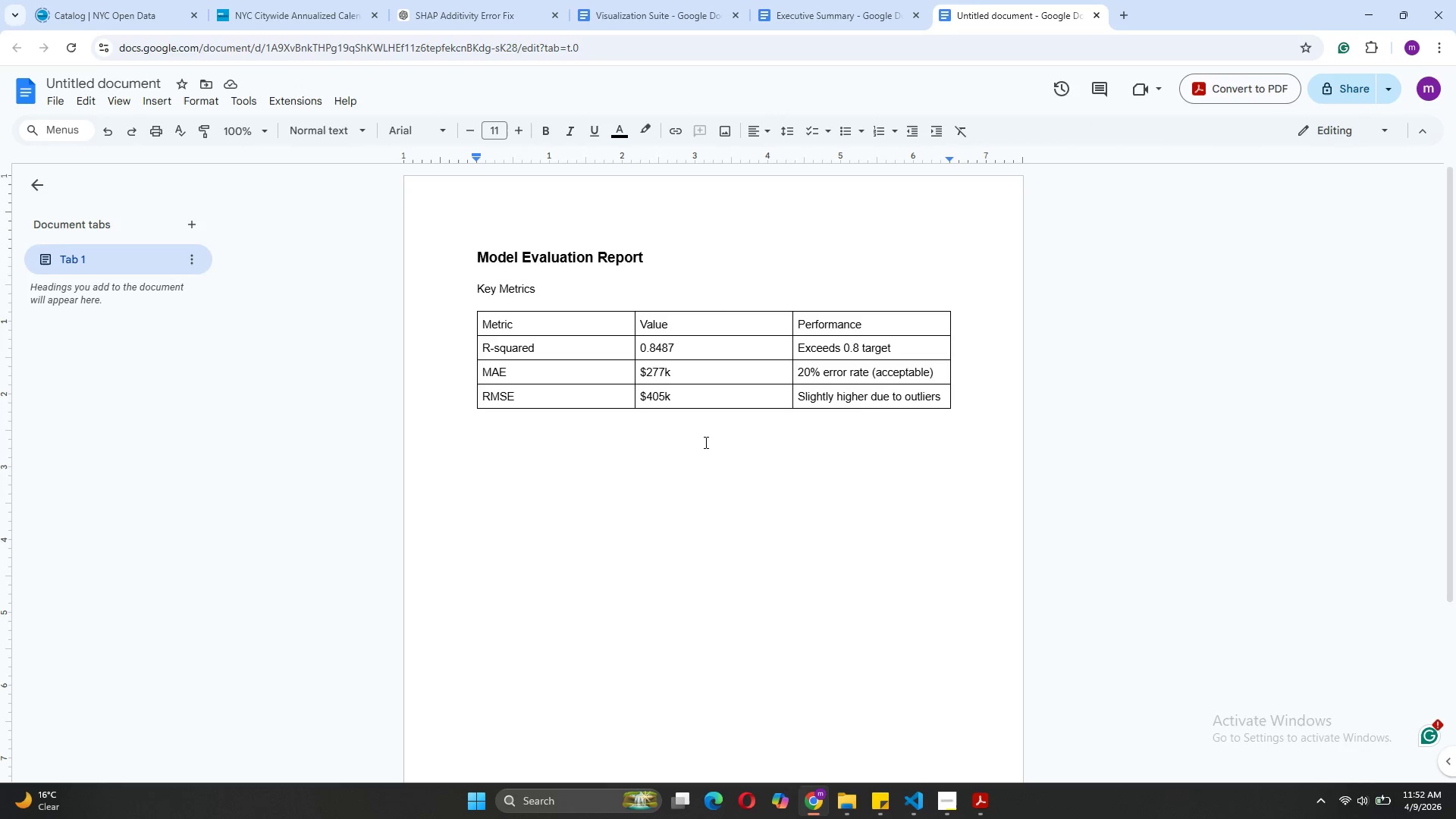 
key(Enter)
 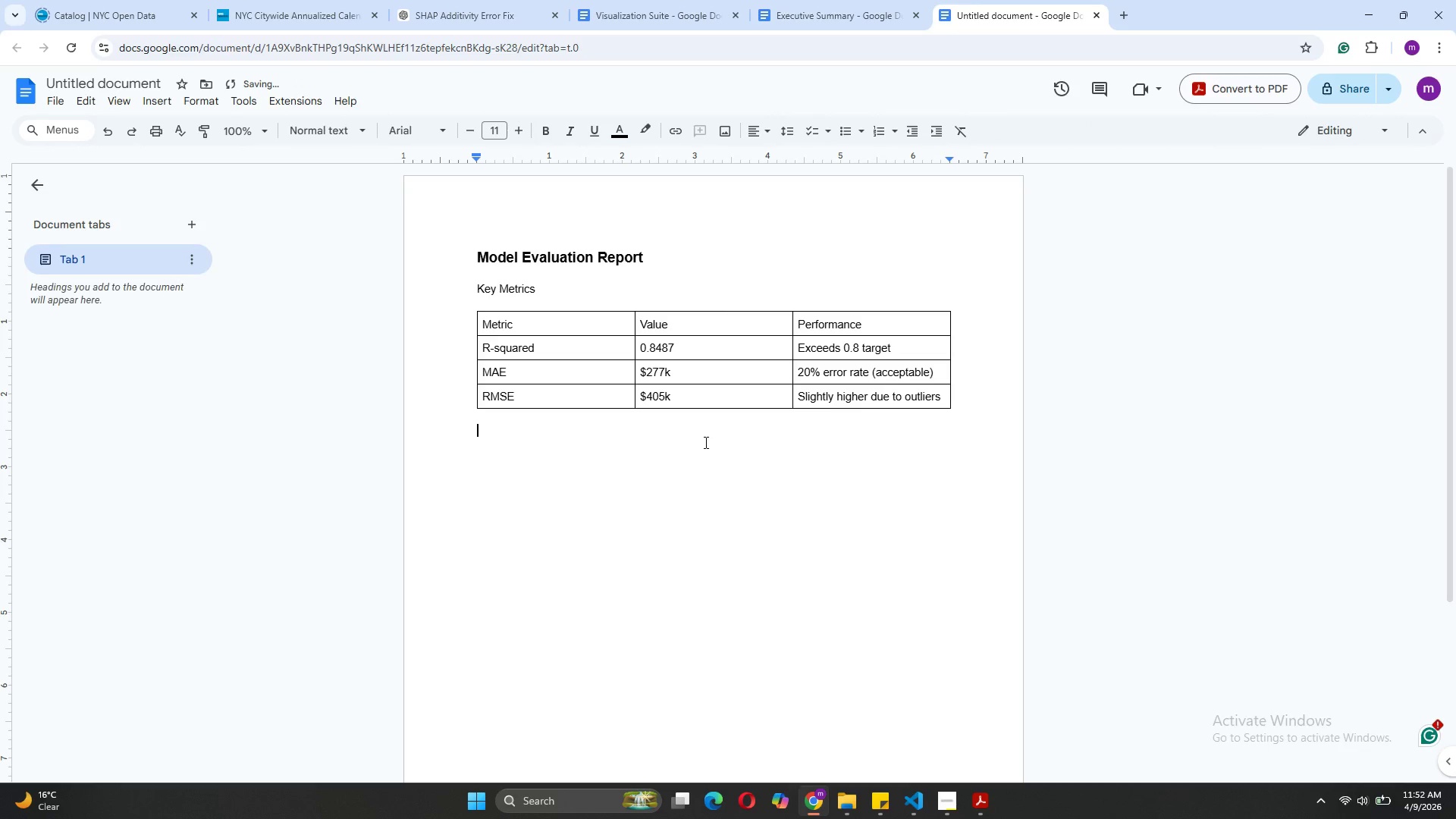 
type(The model explains )
 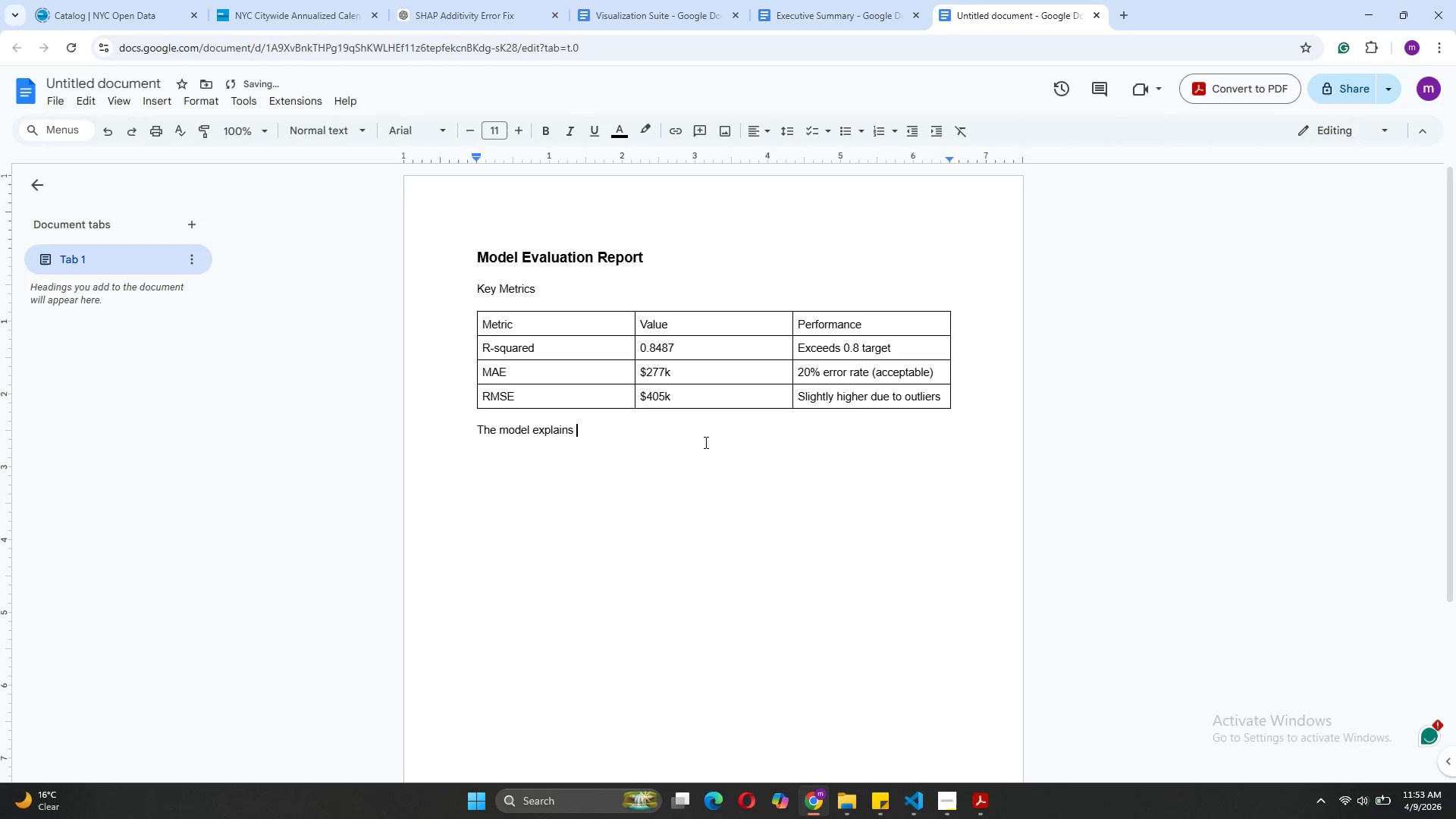 
type(84.8% of why luxury homes cost what they cost. Only 15% is unexplained. )
 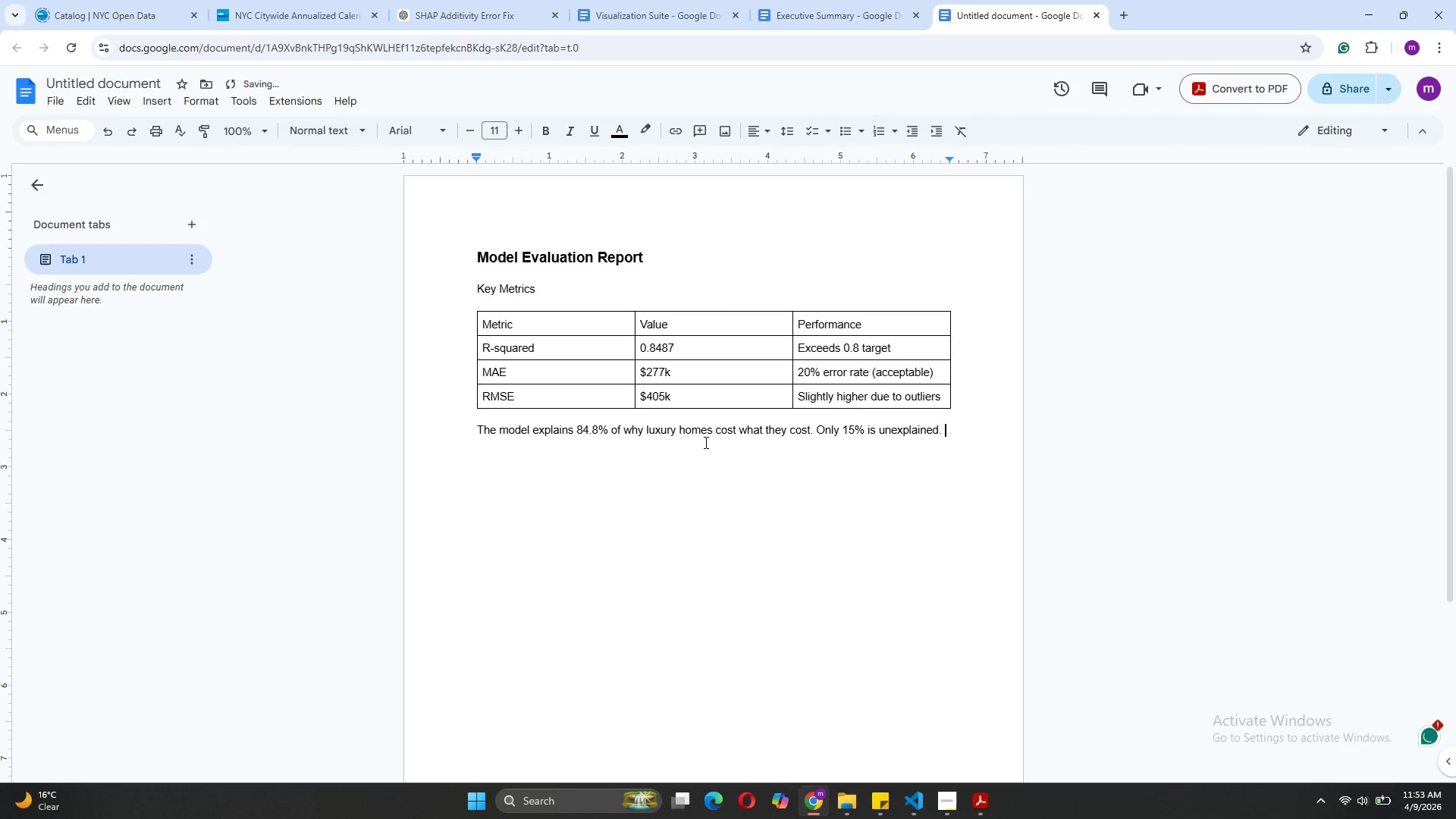 
wait(7.81)
 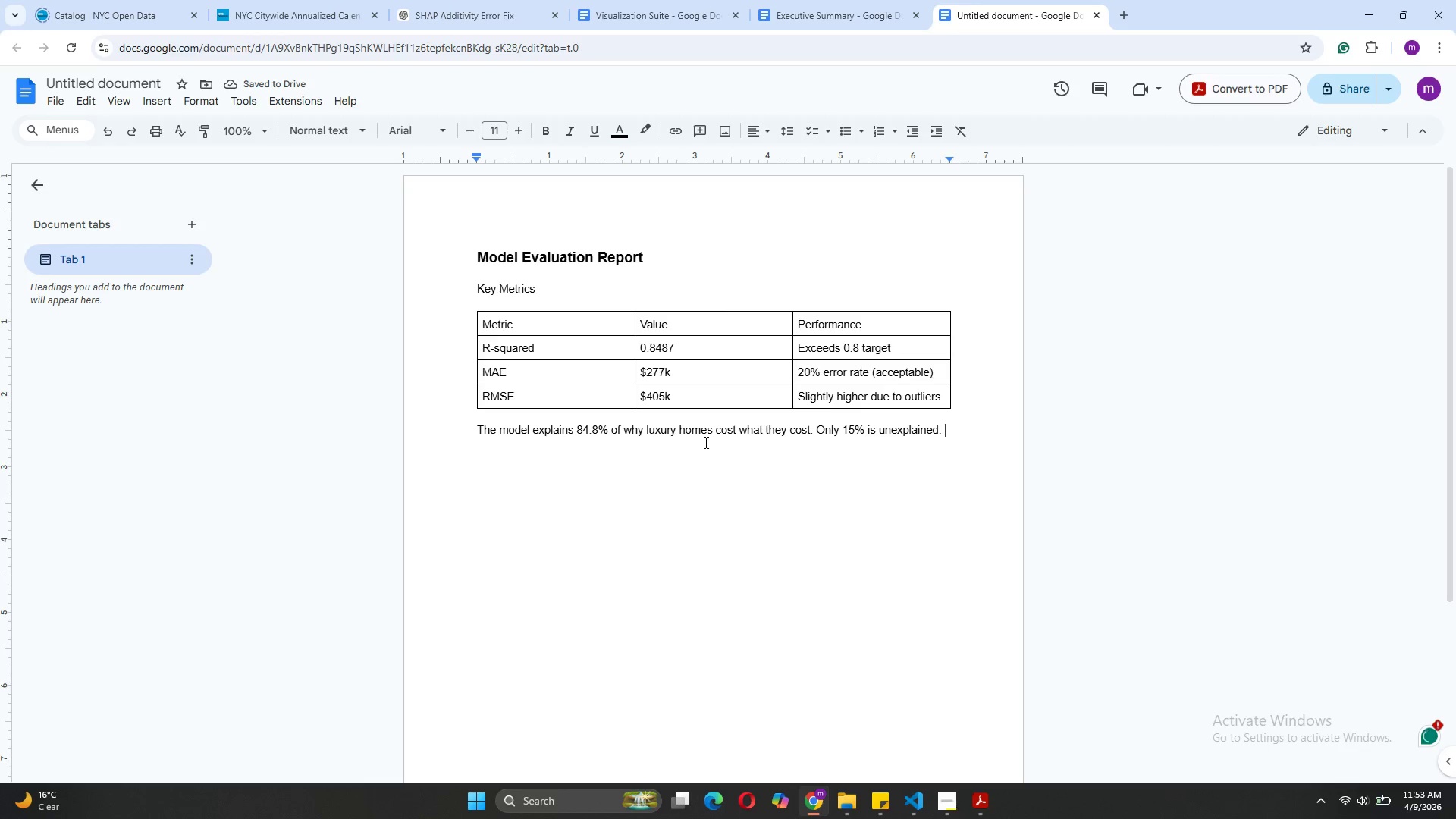 
left_click([852, 428])
 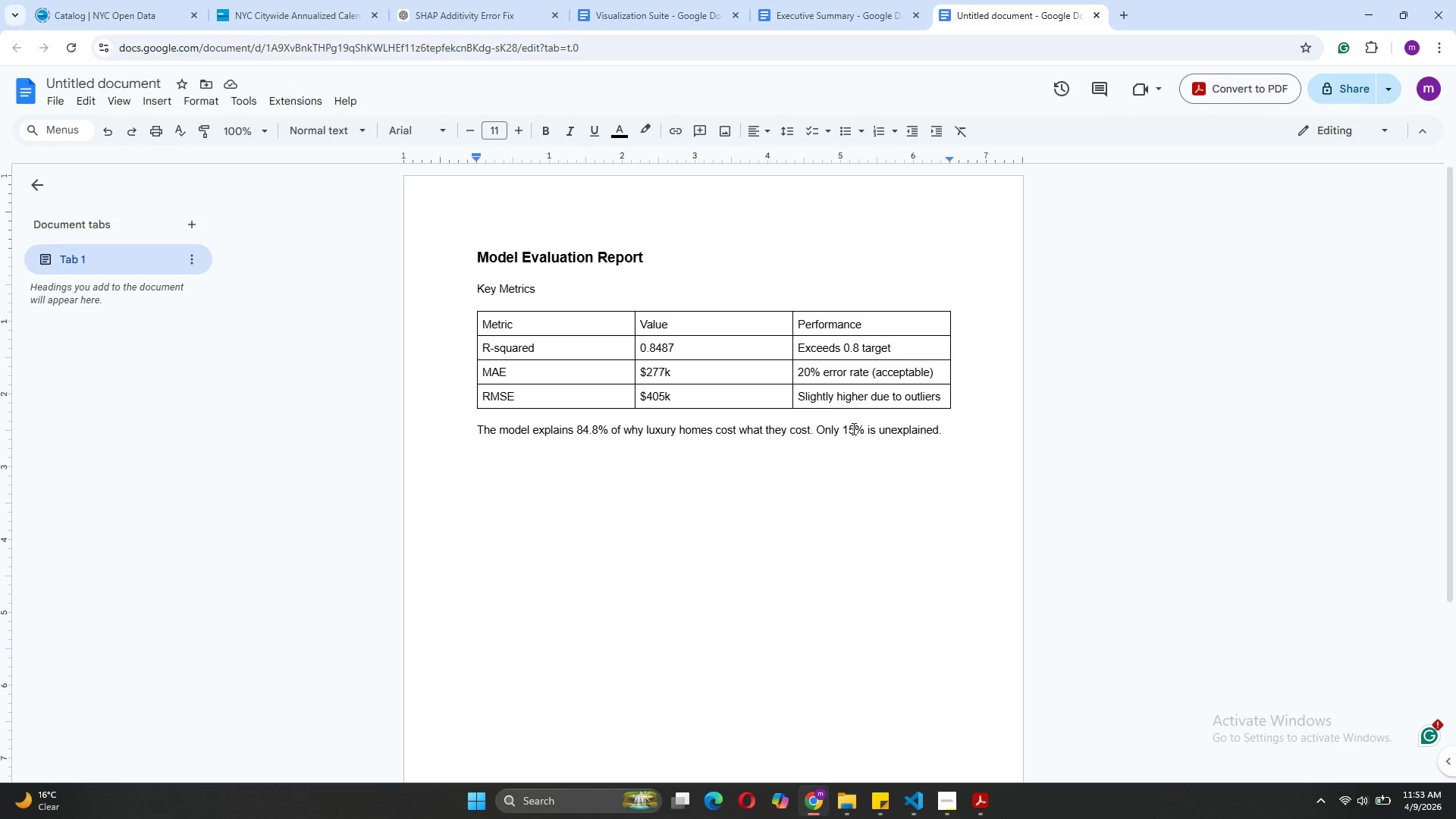 
key(Period)
 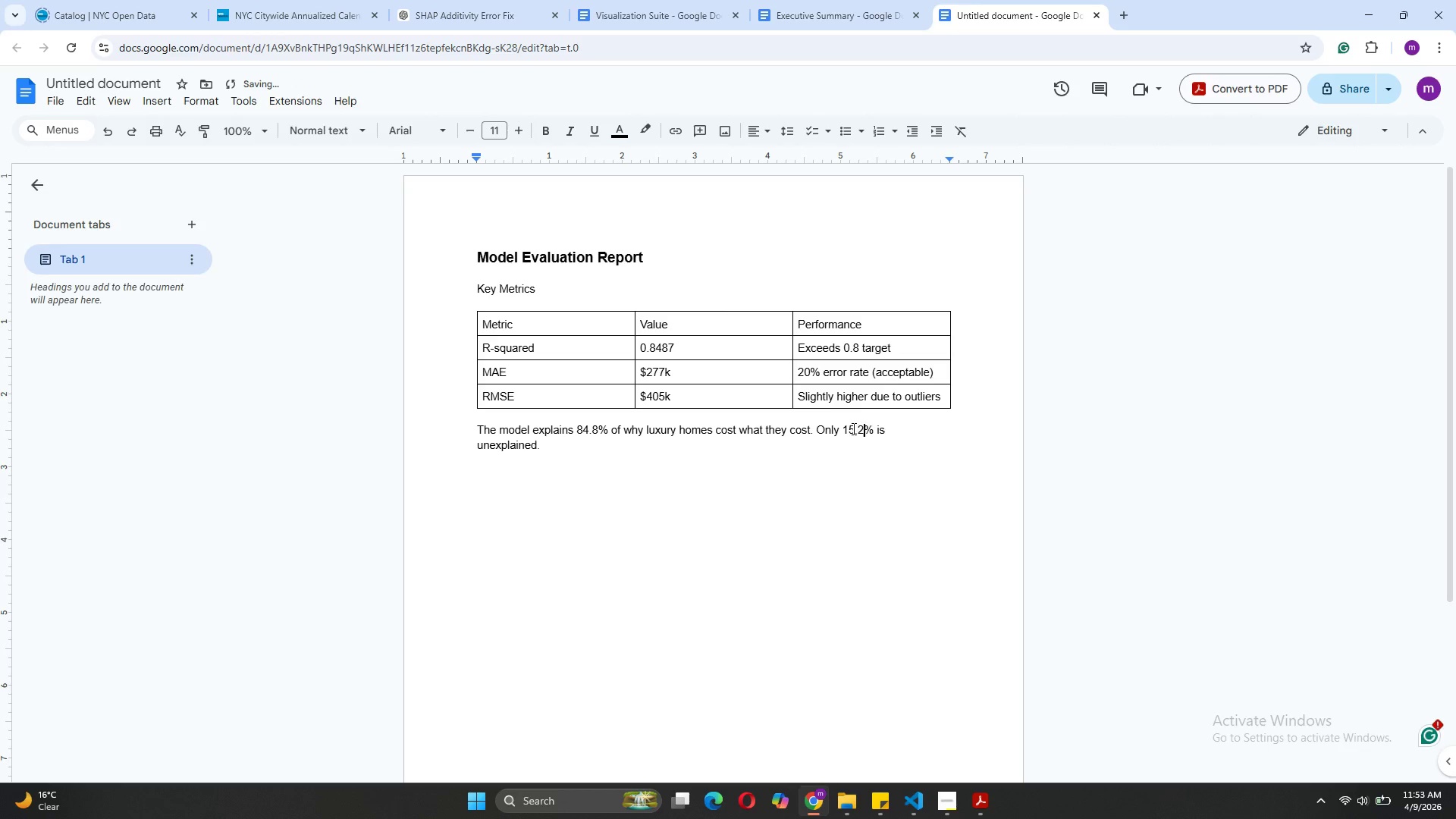 
key(2)
 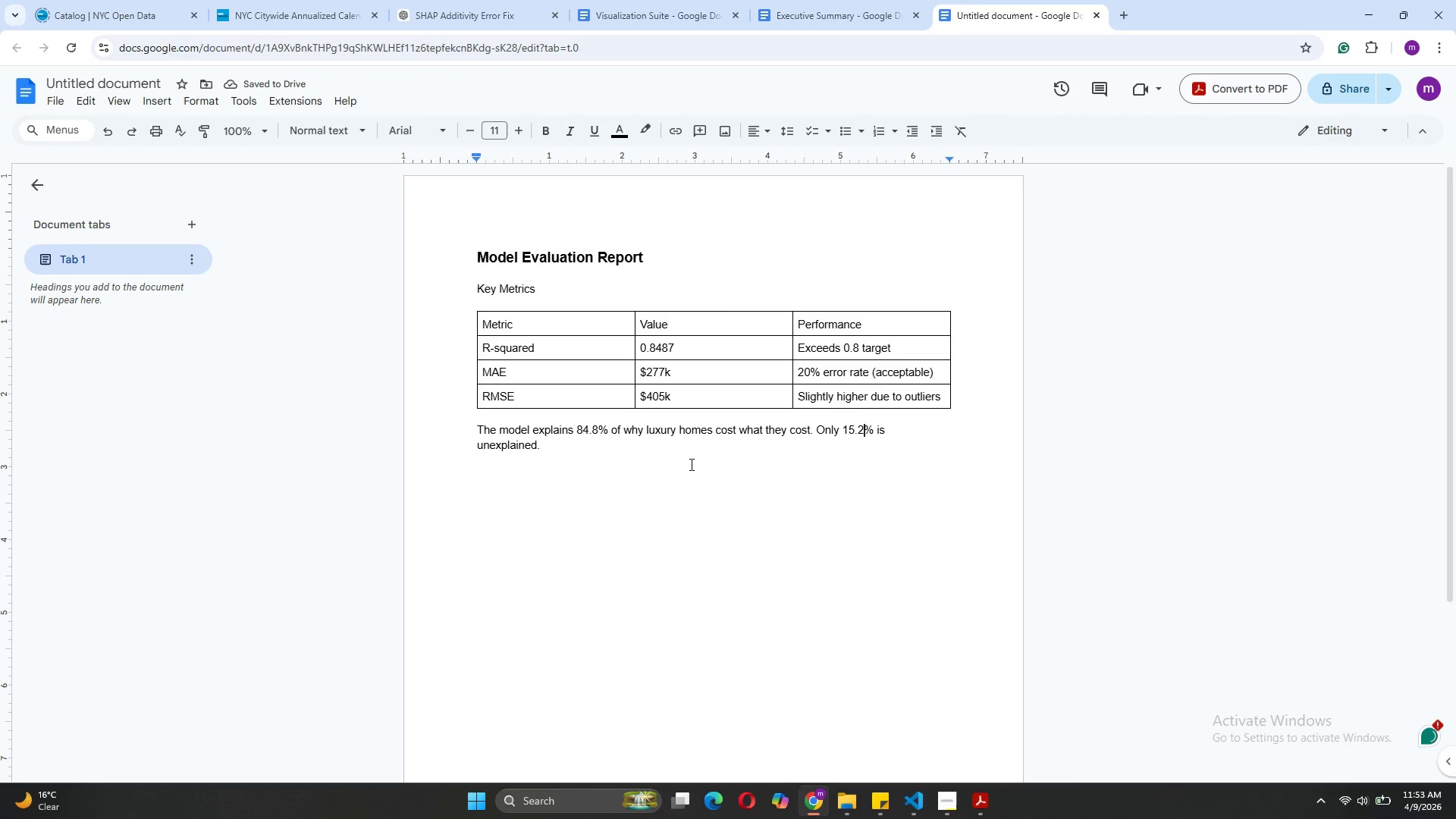 
left_click([674, 477])
 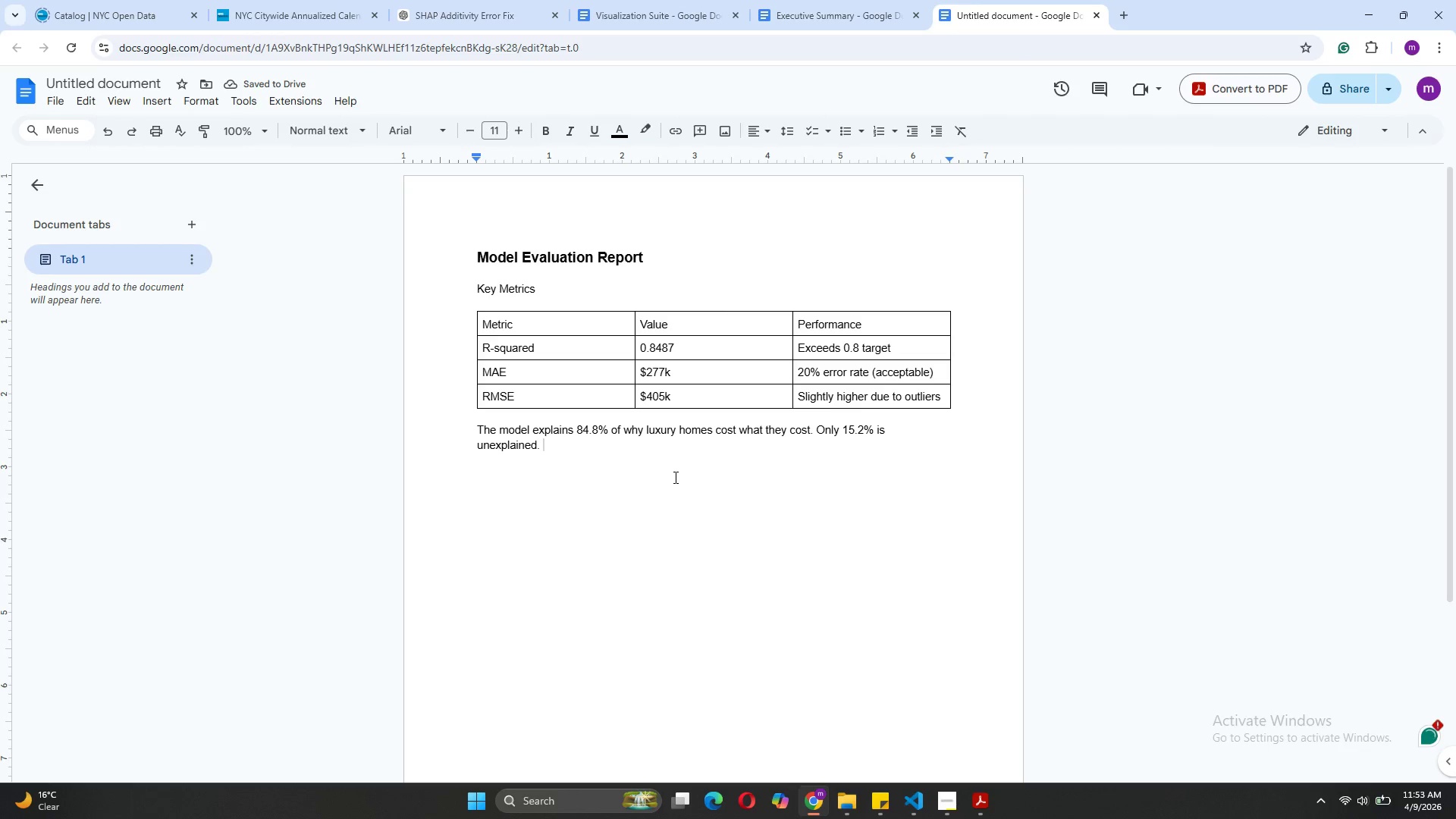 
key(Enter)
 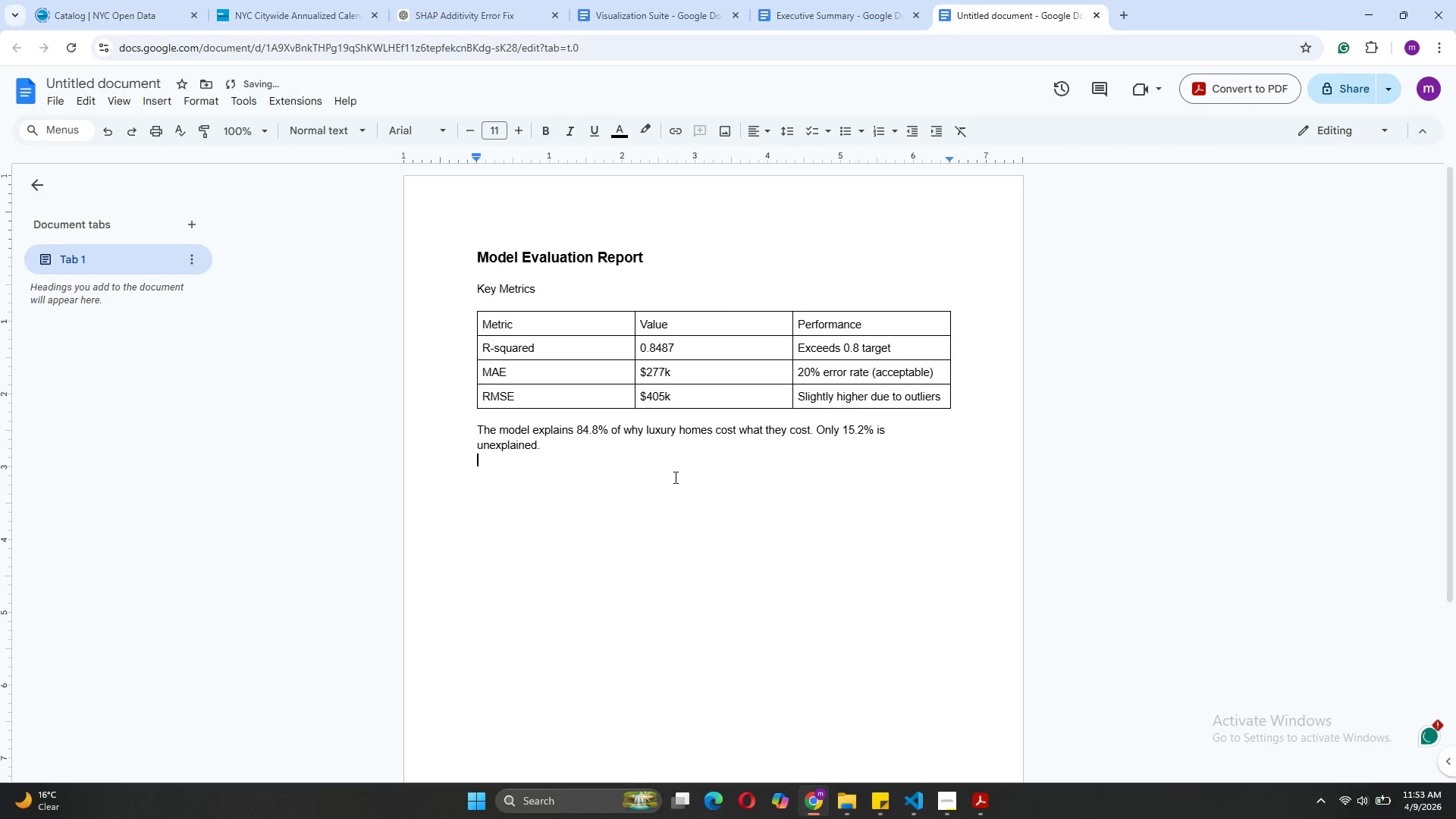 
key(Enter)
 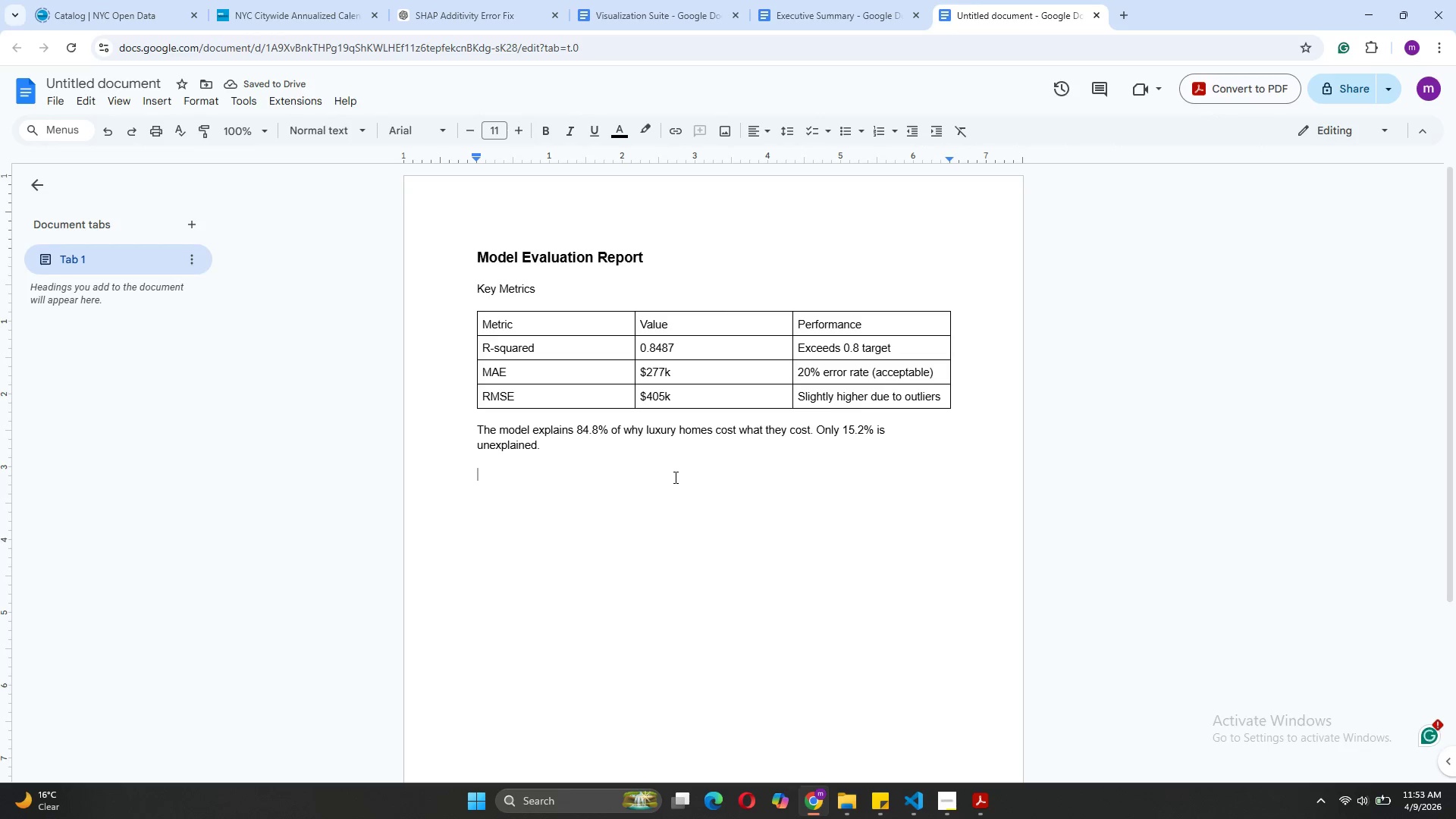 
wait(9.88)
 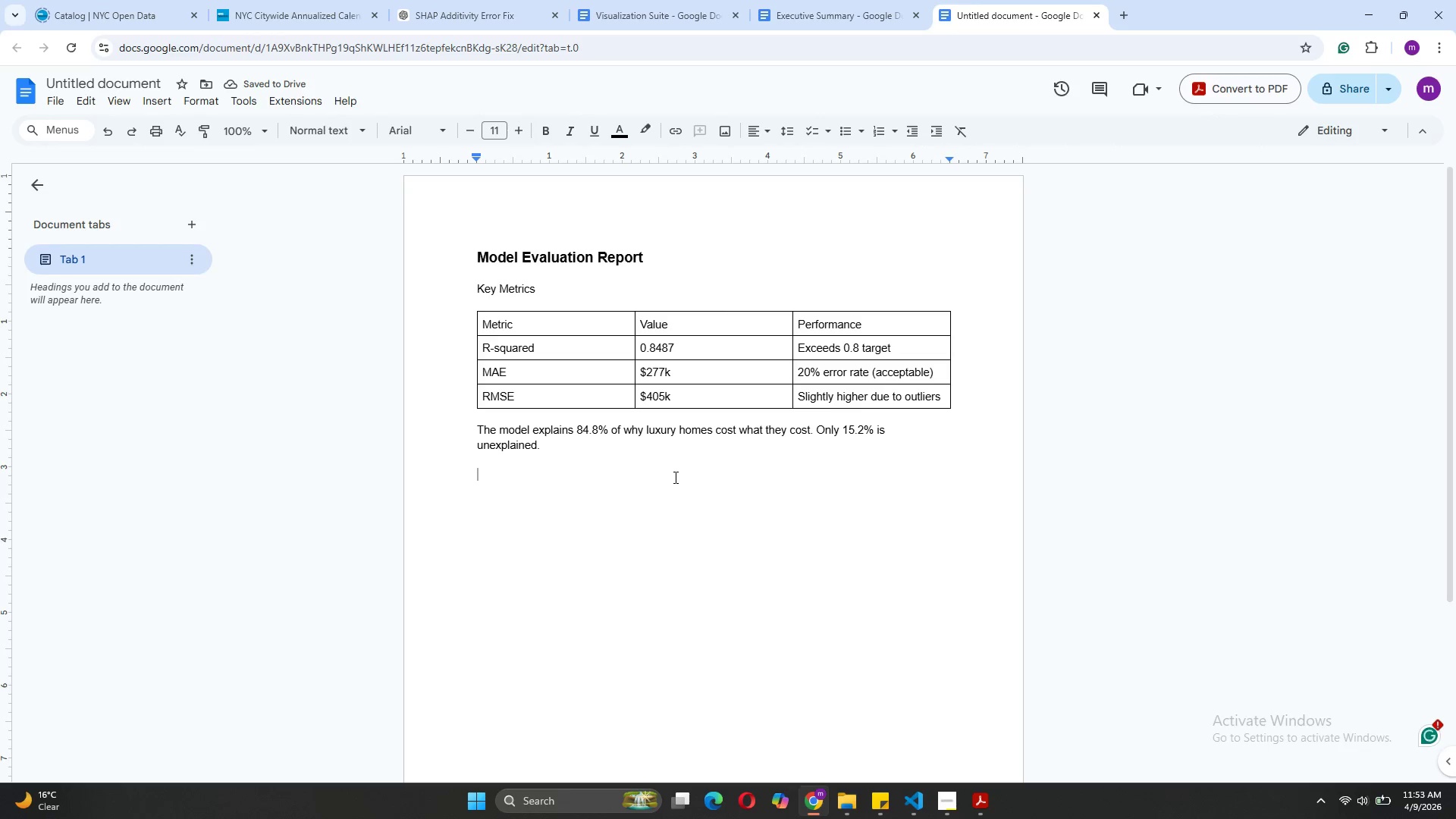 
left_click([908, 728])
 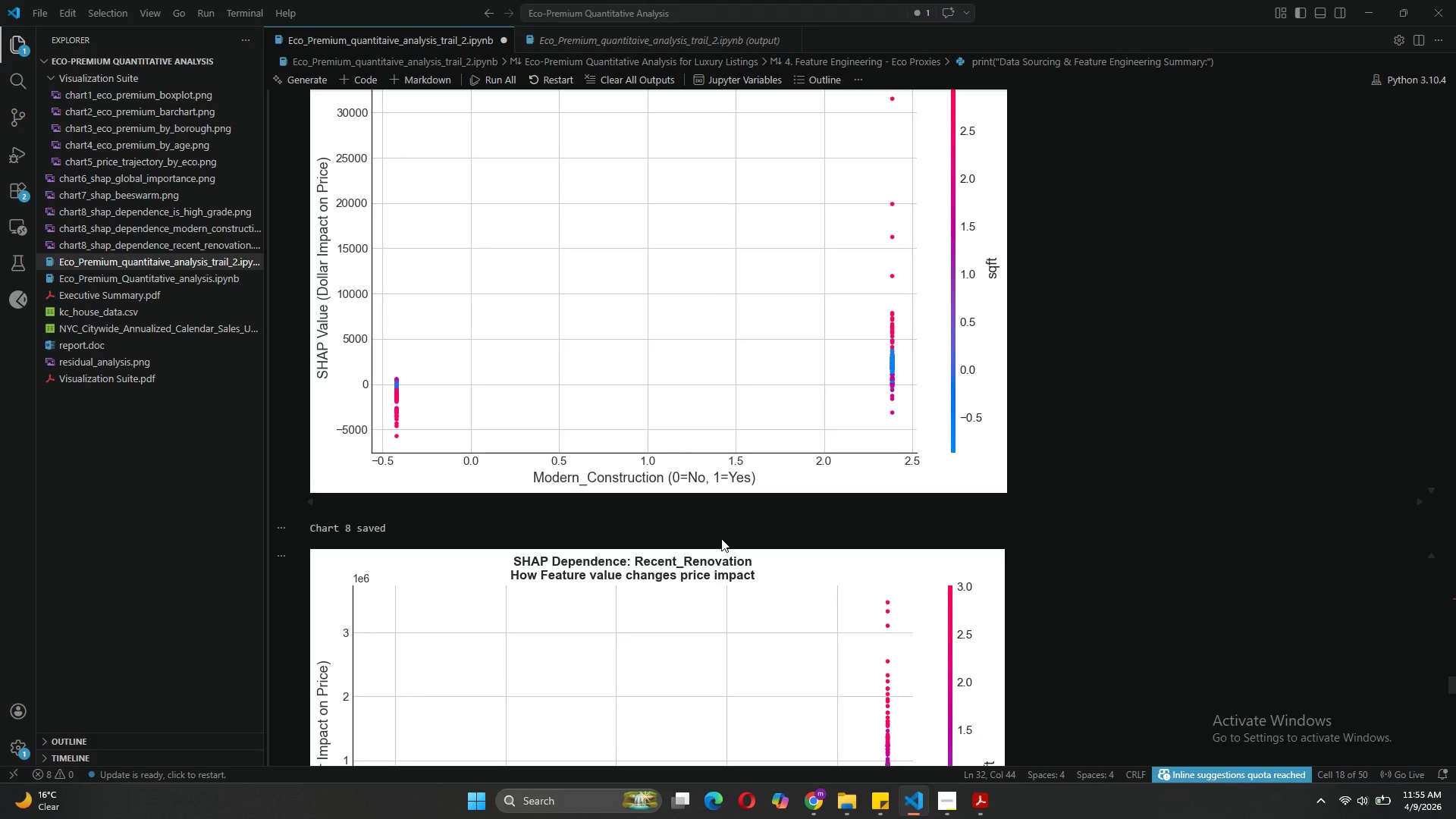 
wait(71.36)
 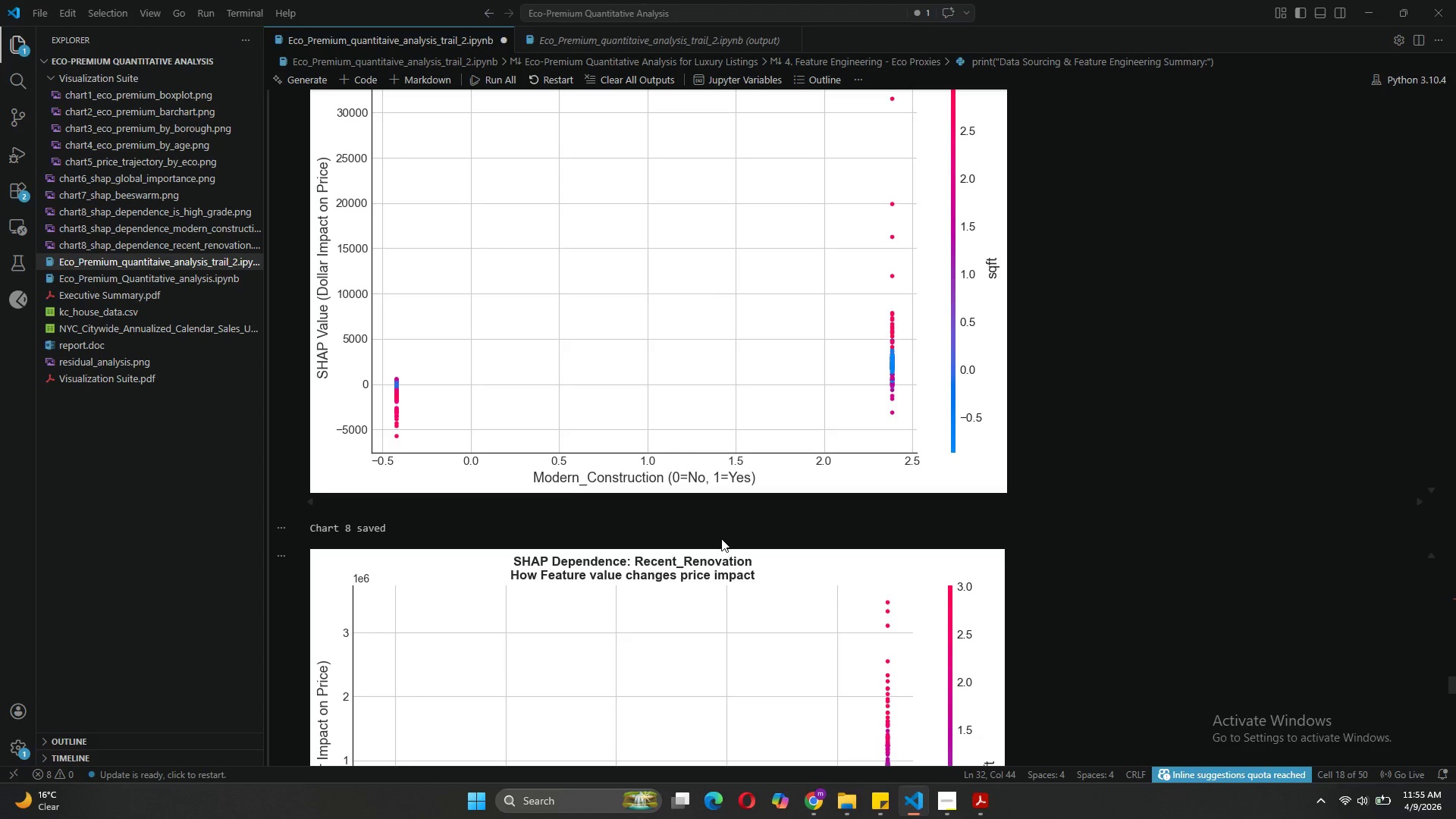 
left_click([521, 190])
 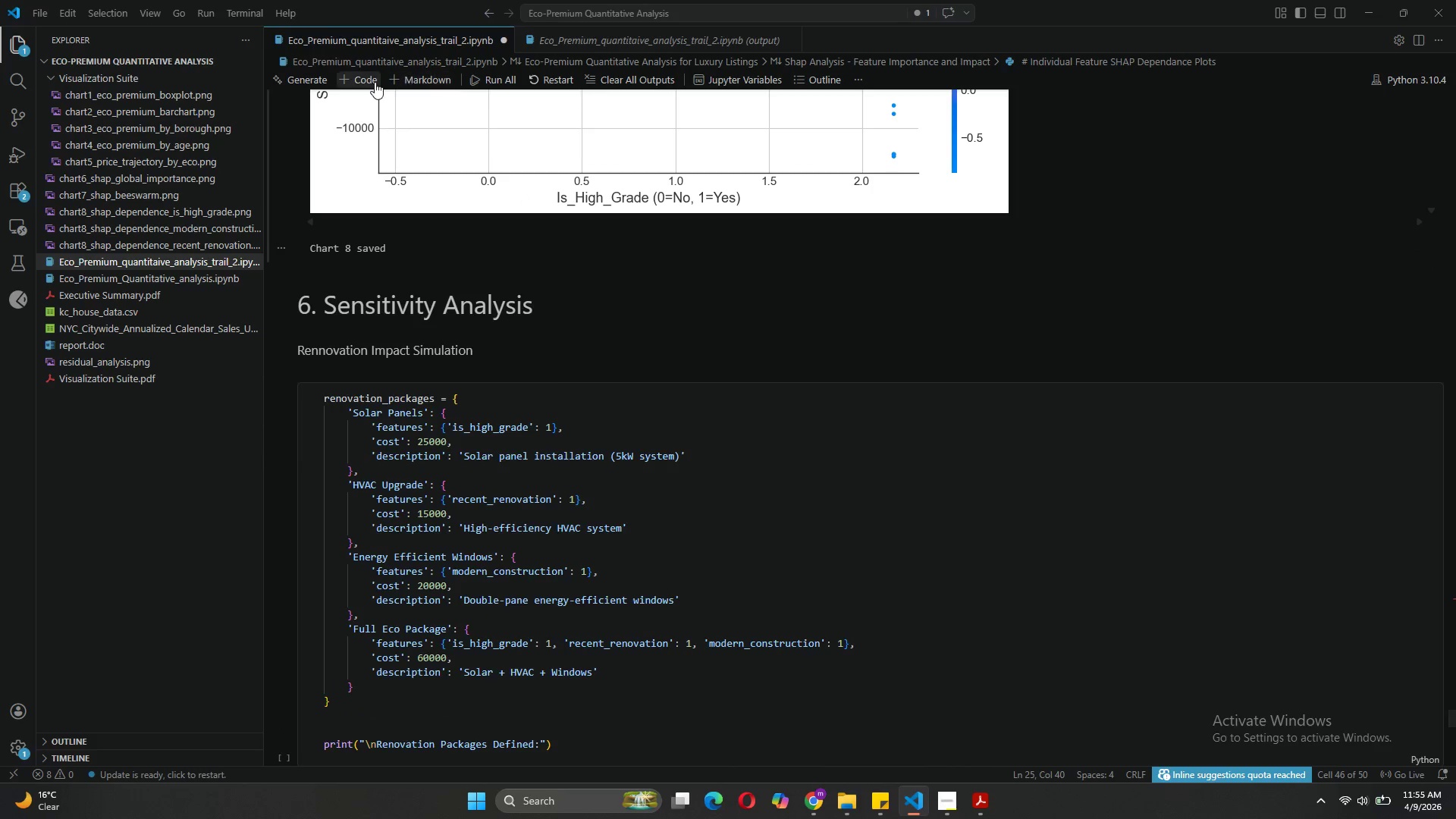 
left_click([372, 82])
 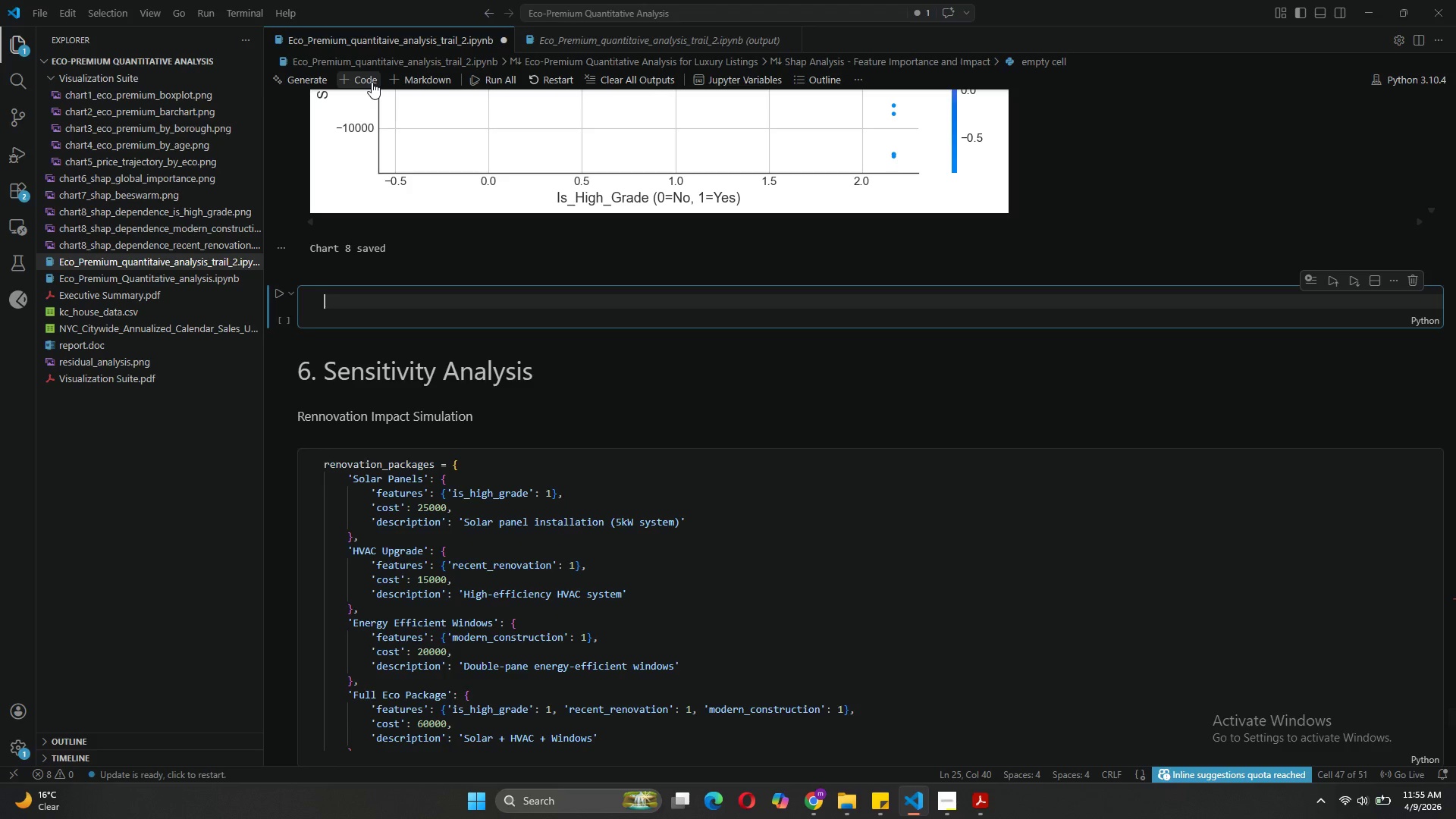 
key(Shift+3)
 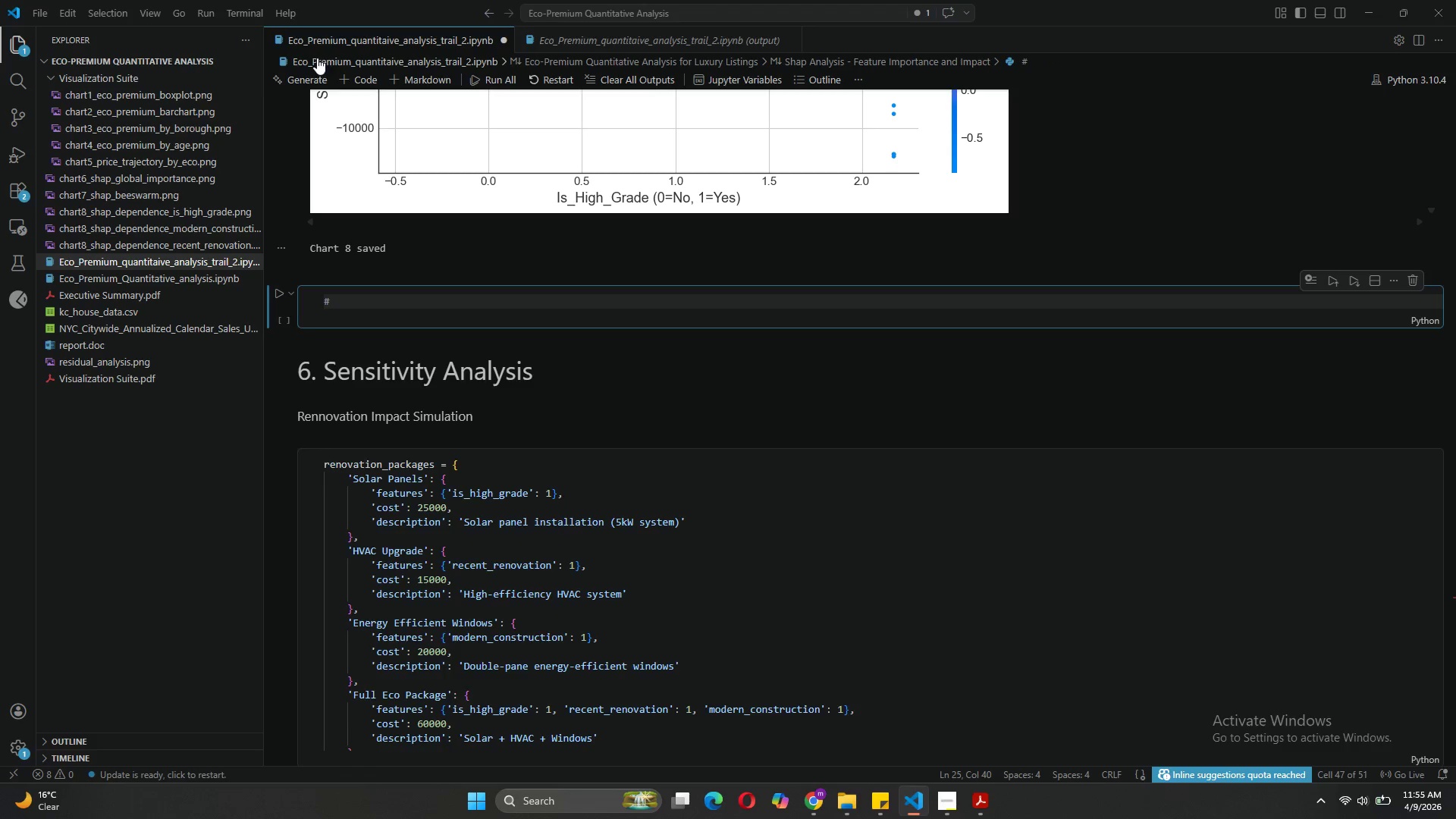 
left_click([371, 153])
 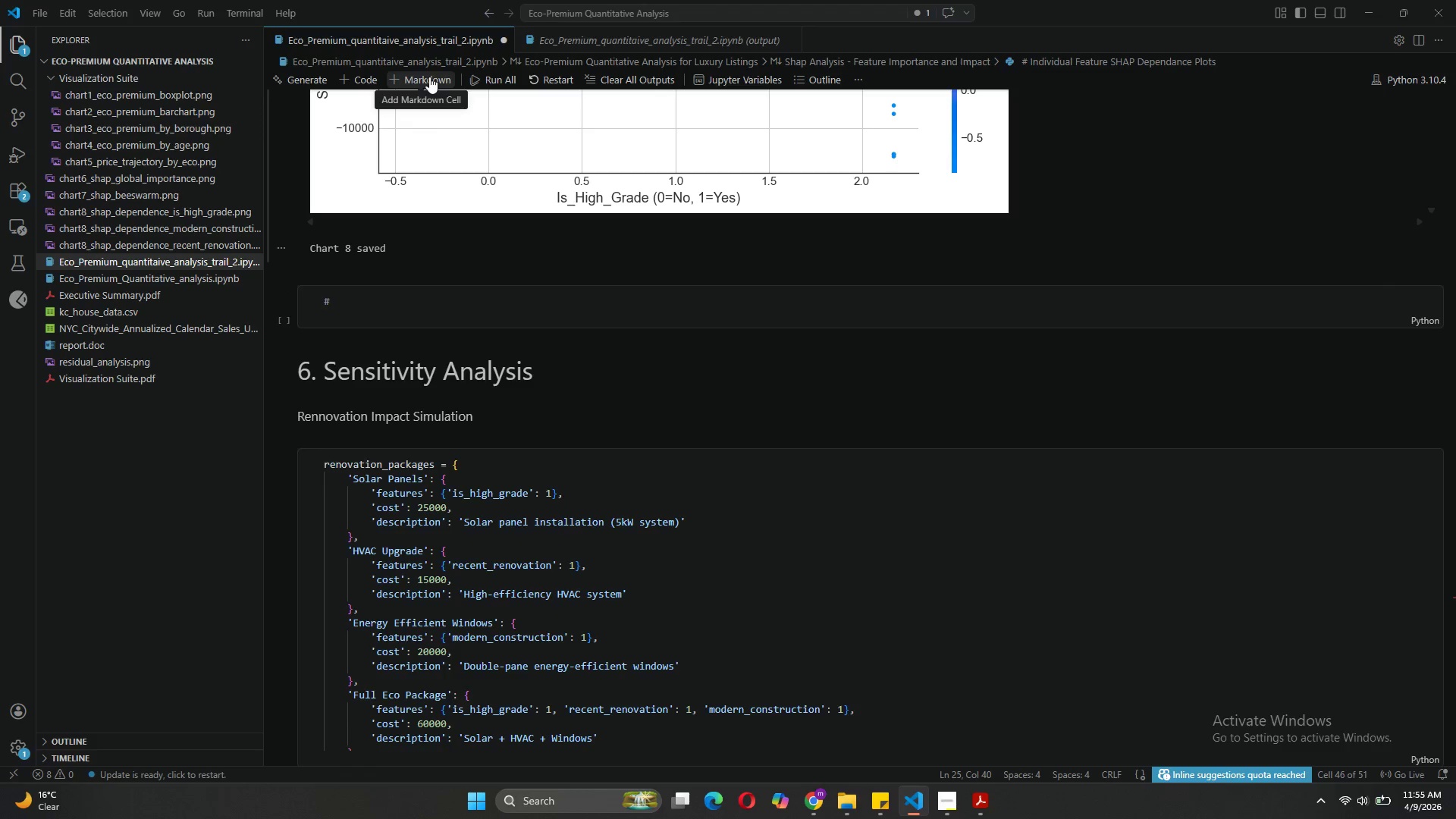 
left_click([377, 77])
 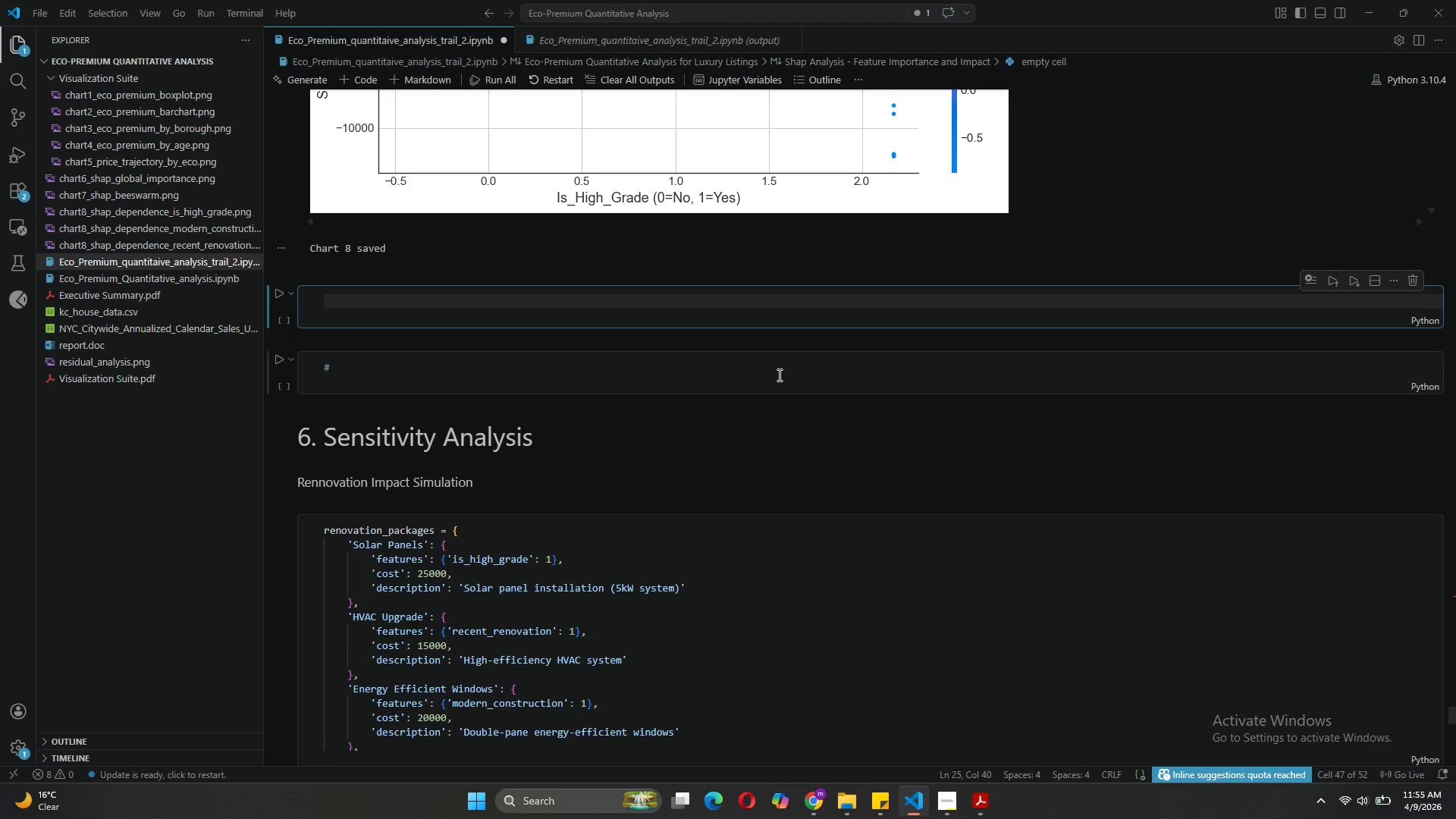 
wait(6.76)
 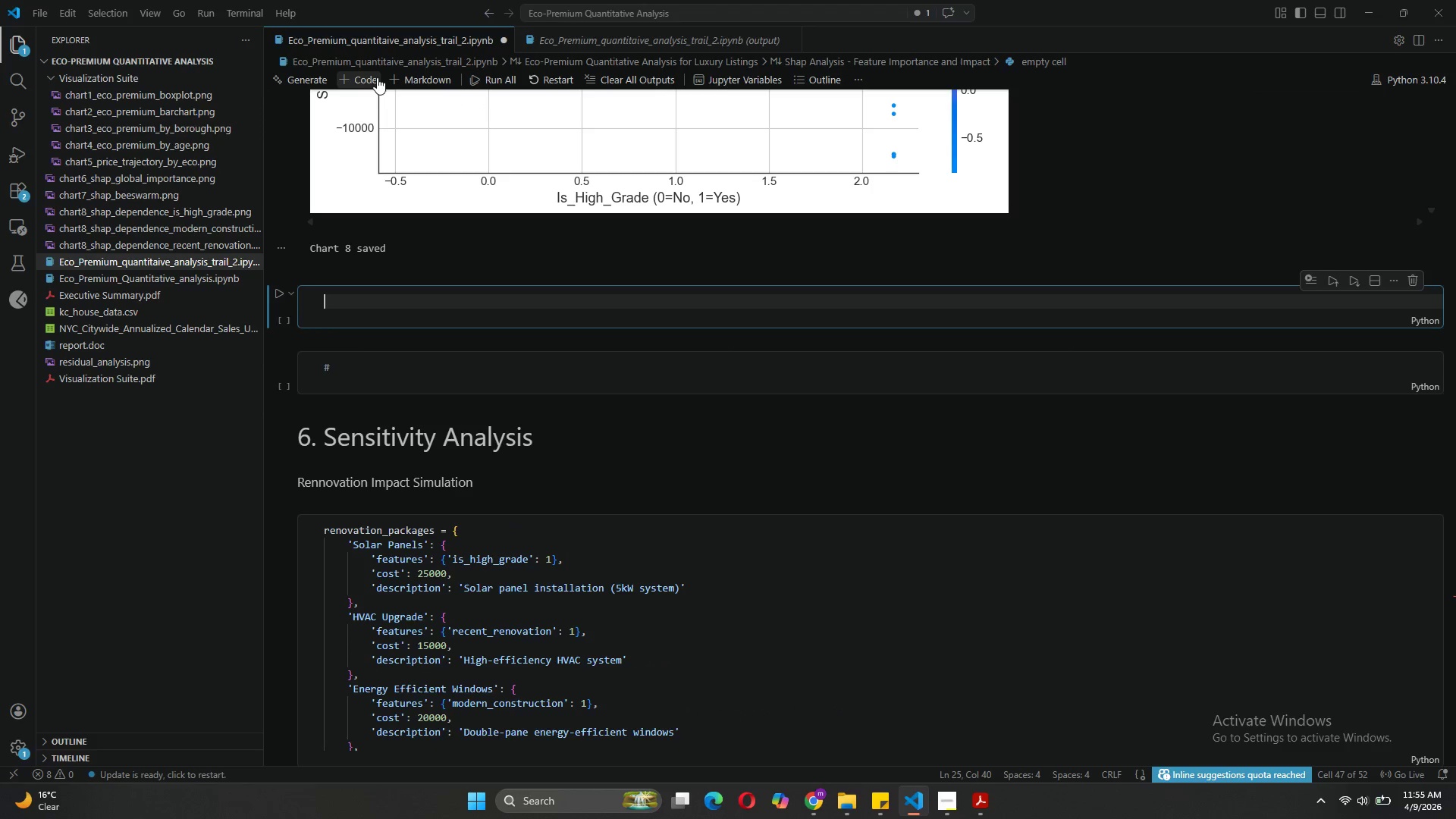 
left_click([1411, 281])
 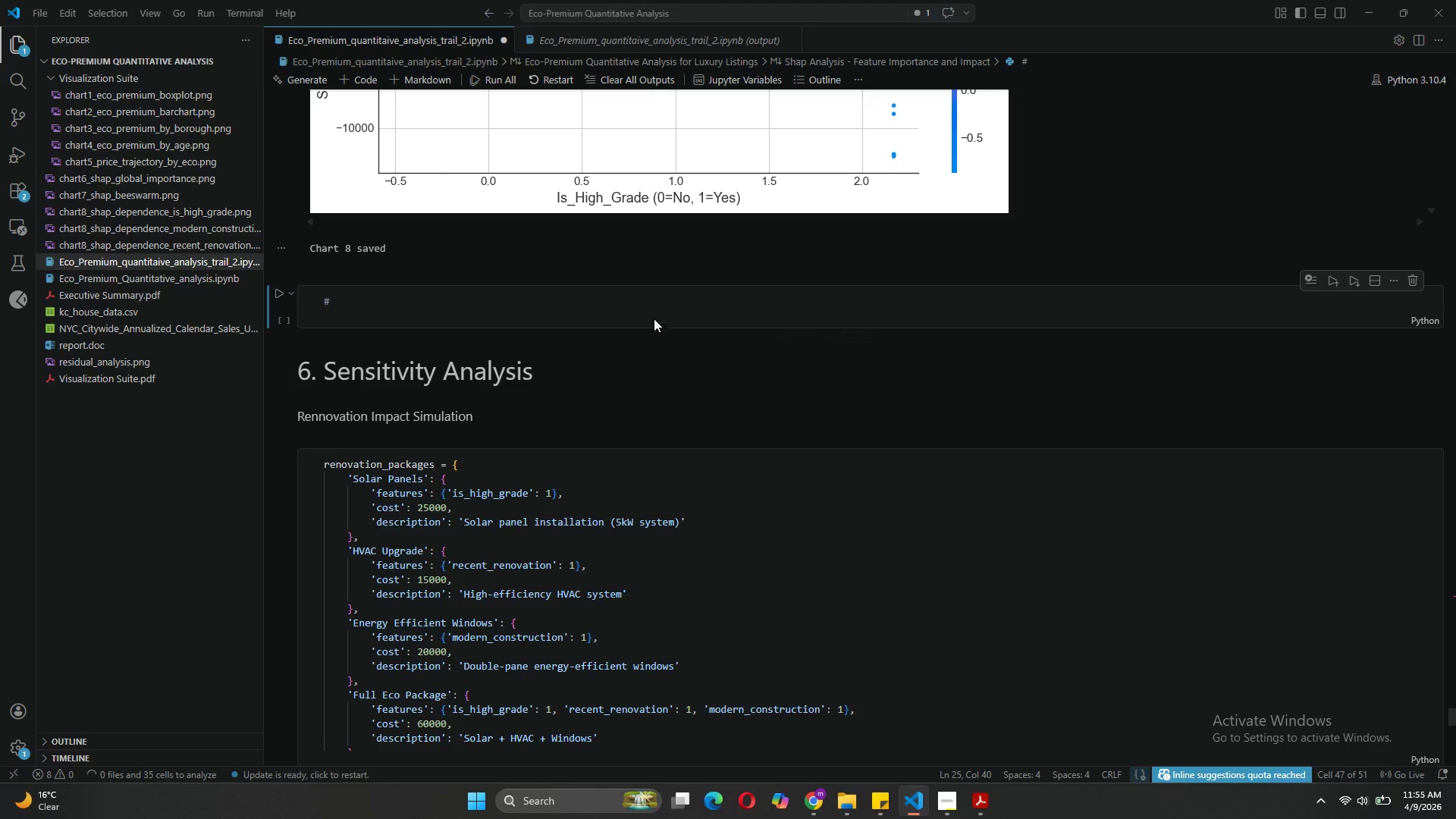 
left_click([645, 311])
 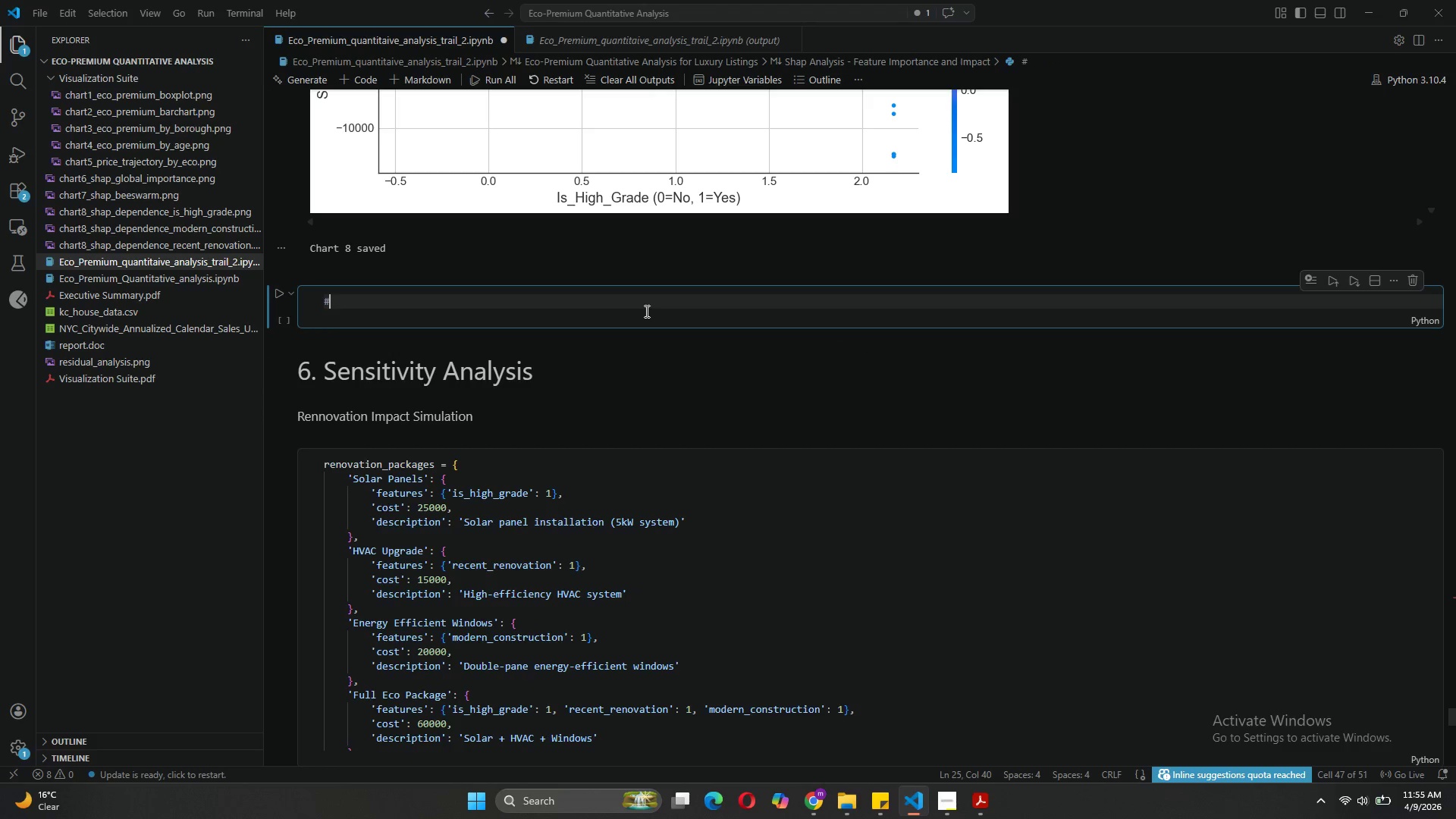 
type(s)
key(Backspace)
type( Summary Table: Top 10 Most Important Features)
 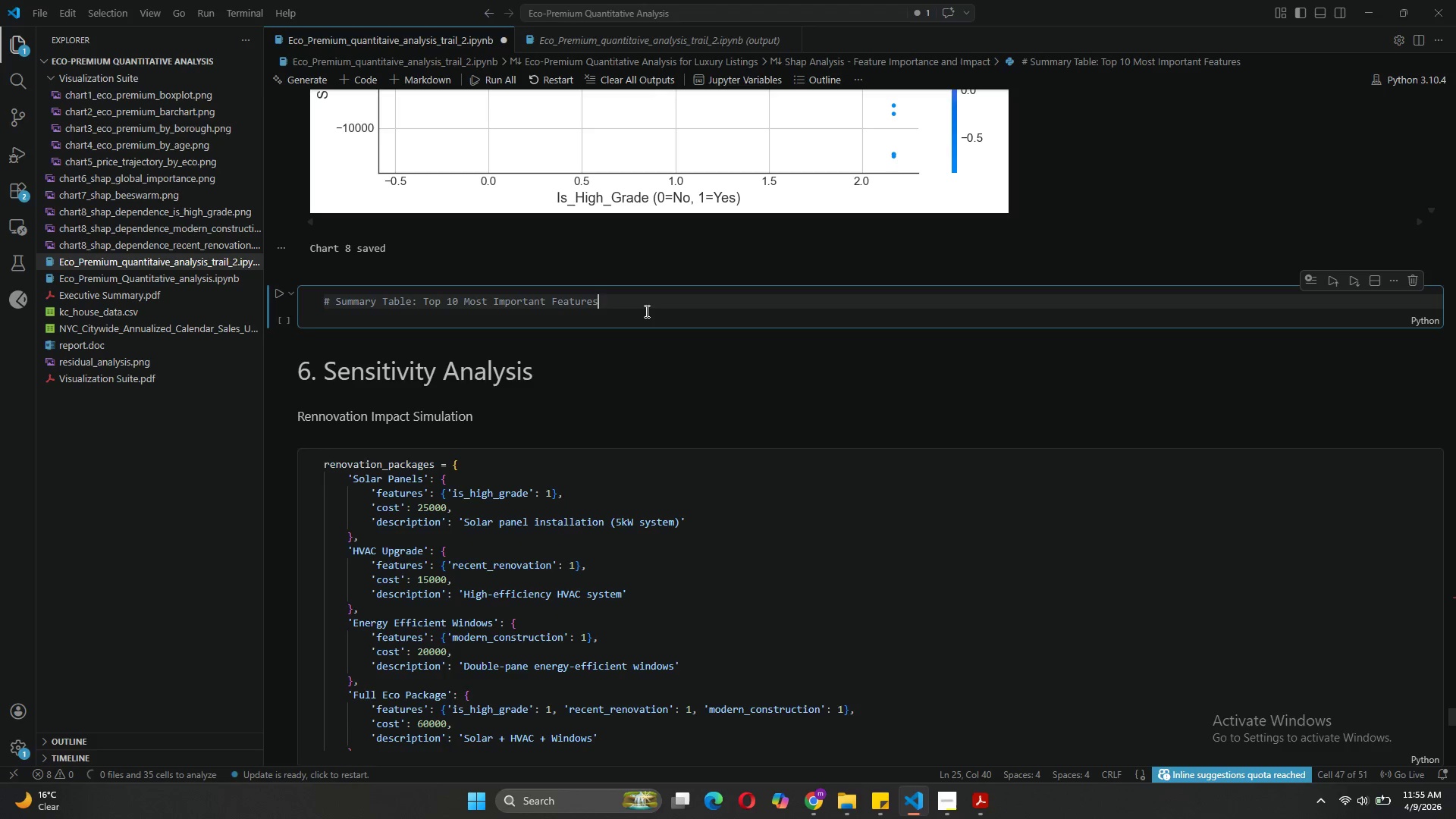 
left_click([948, 798])